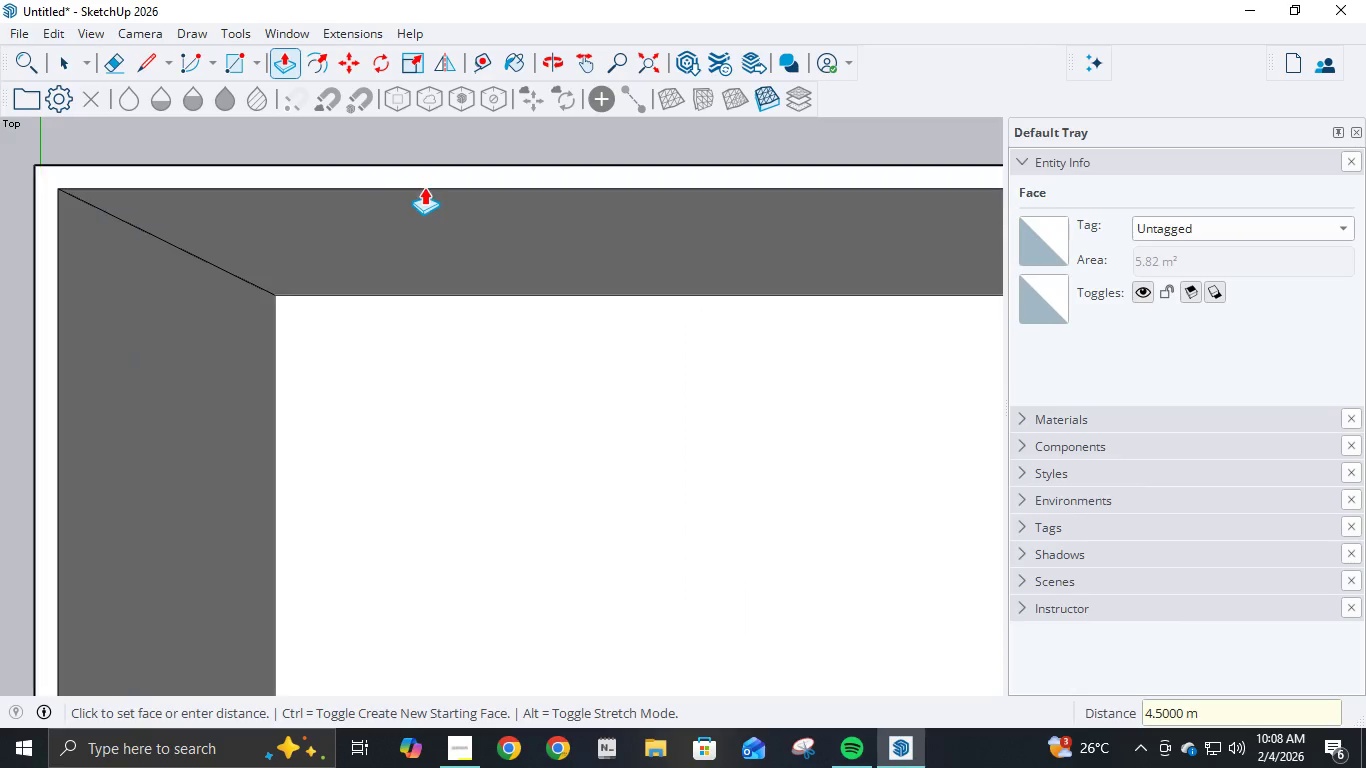 
key(NumpadEnter)
 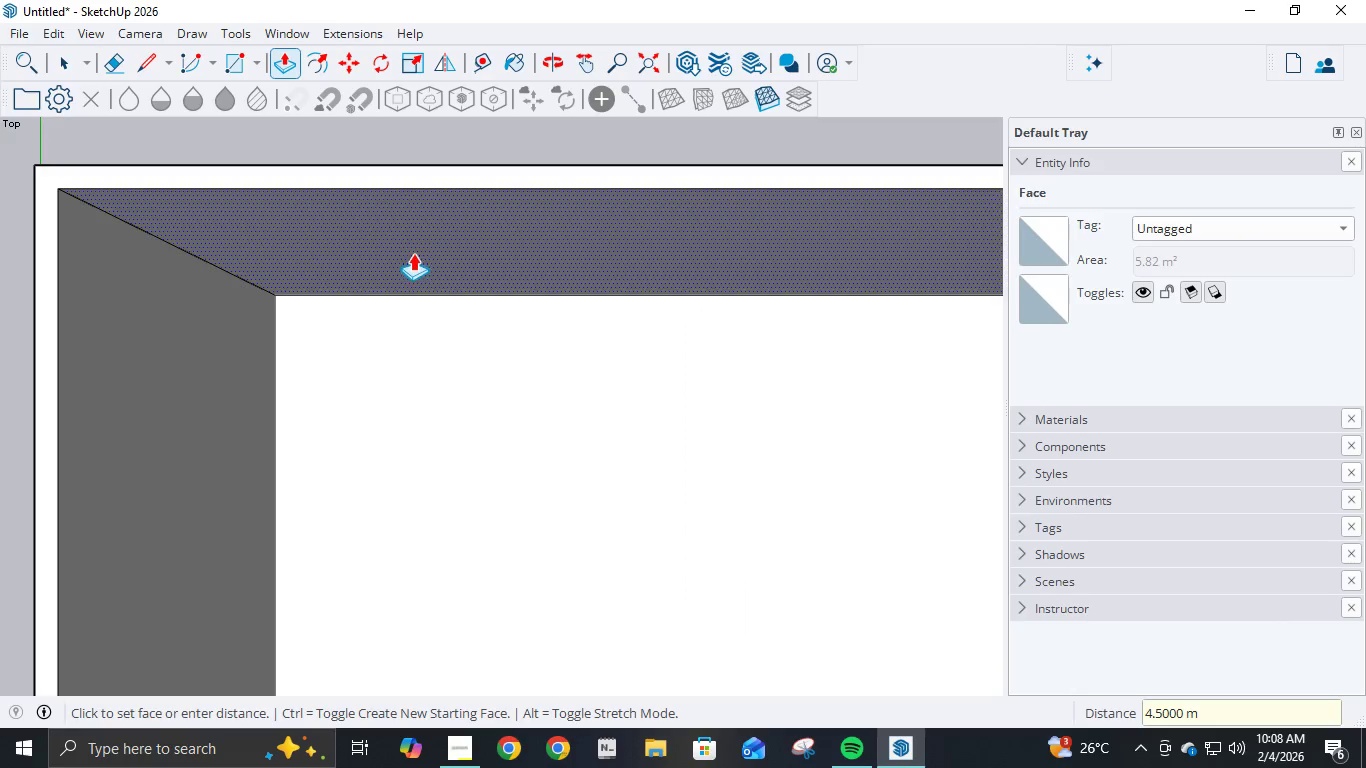 
scroll: coordinate [426, 303], scroll_direction: down, amount: 25.0
 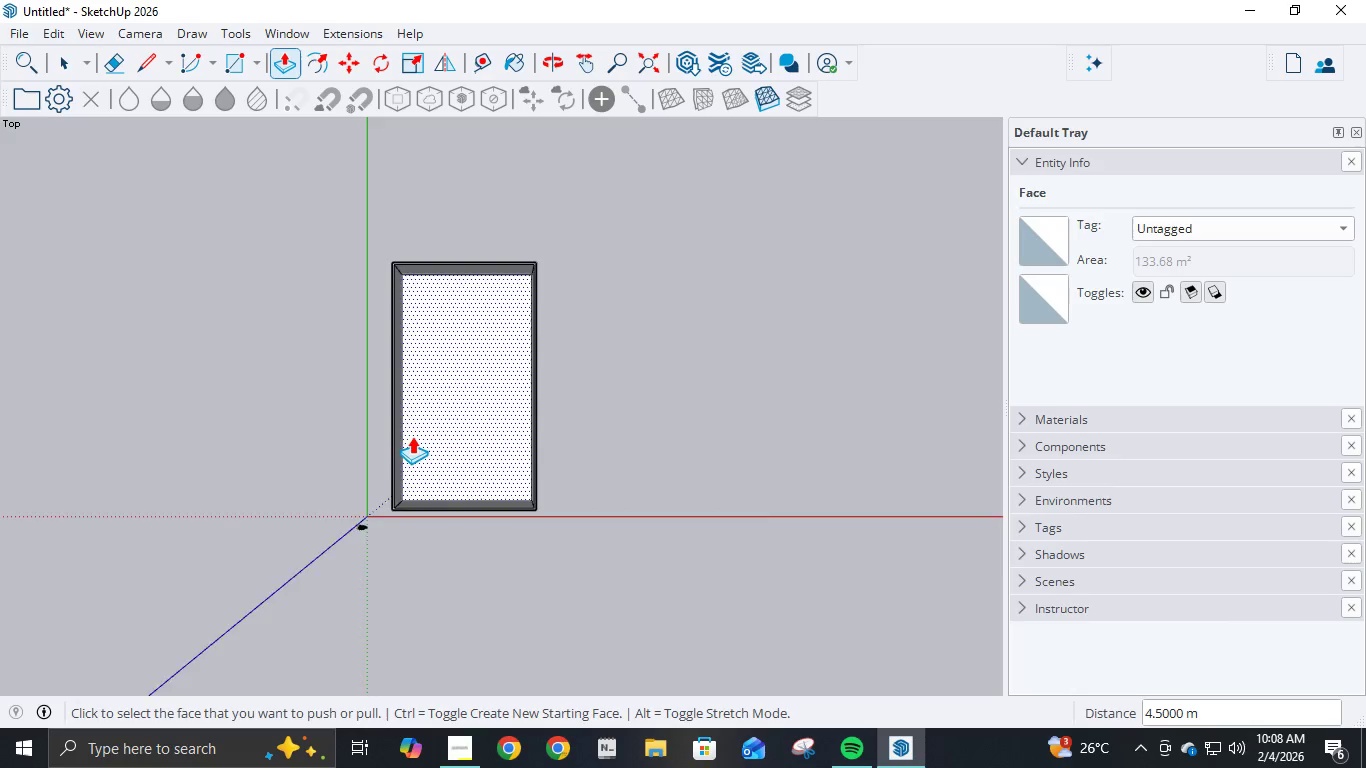 
scroll: coordinate [417, 430], scroll_direction: up, amount: 9.0
 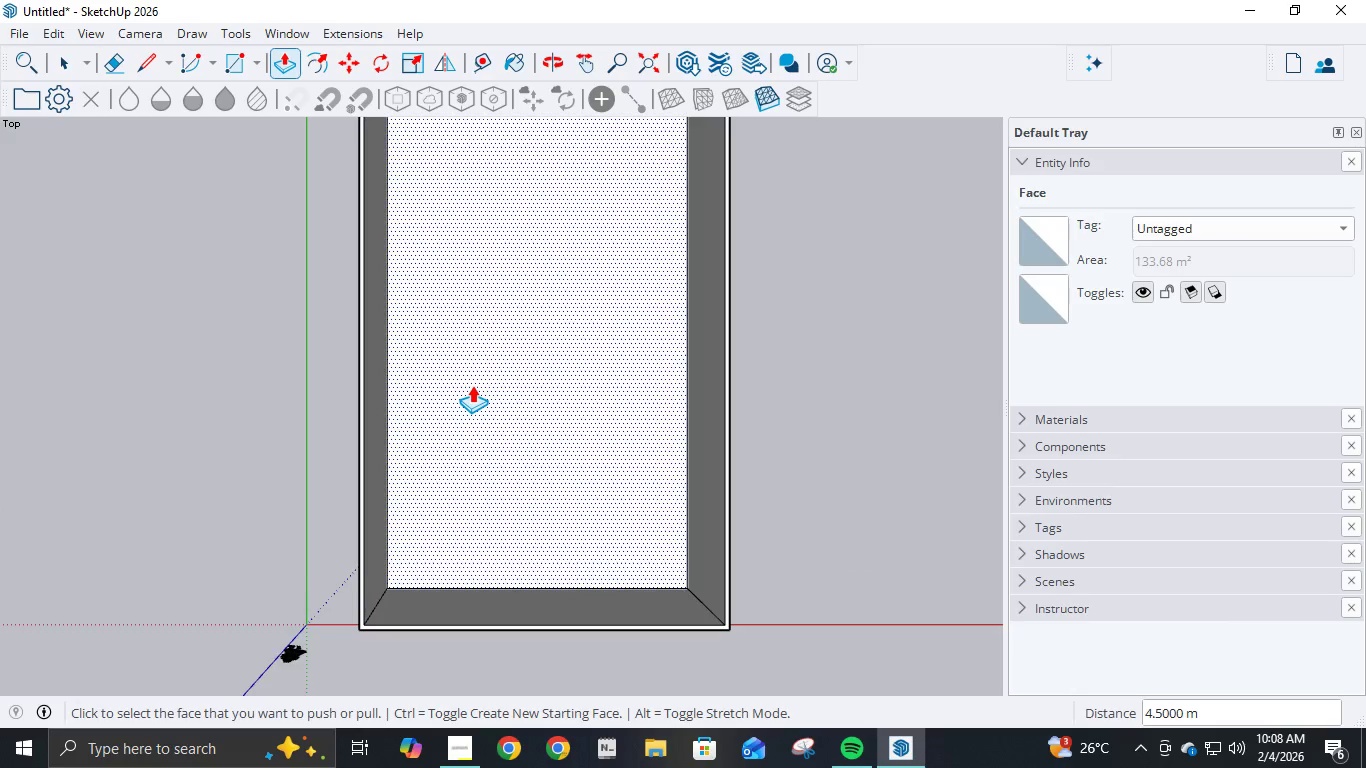 
scroll: coordinate [471, 390], scroll_direction: down, amount: 10.0
 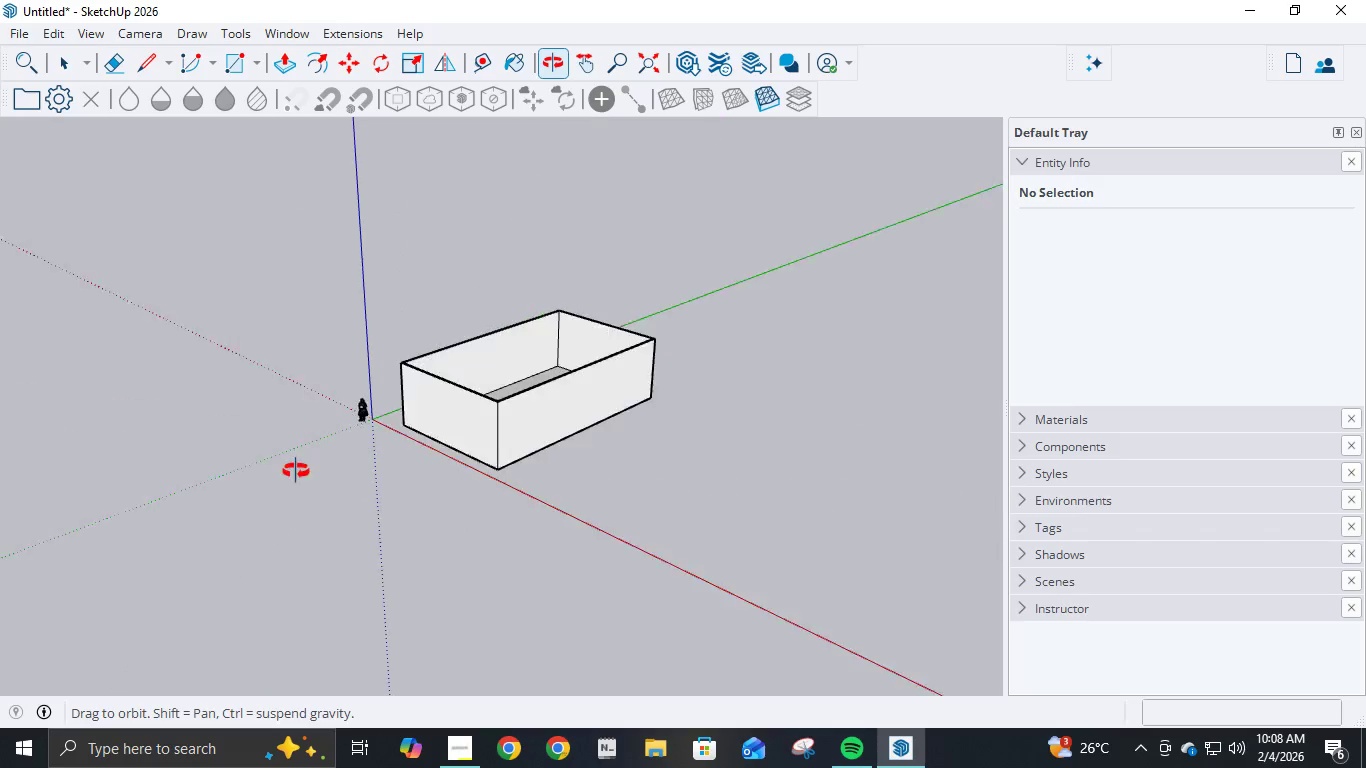 
wait(9.97)
 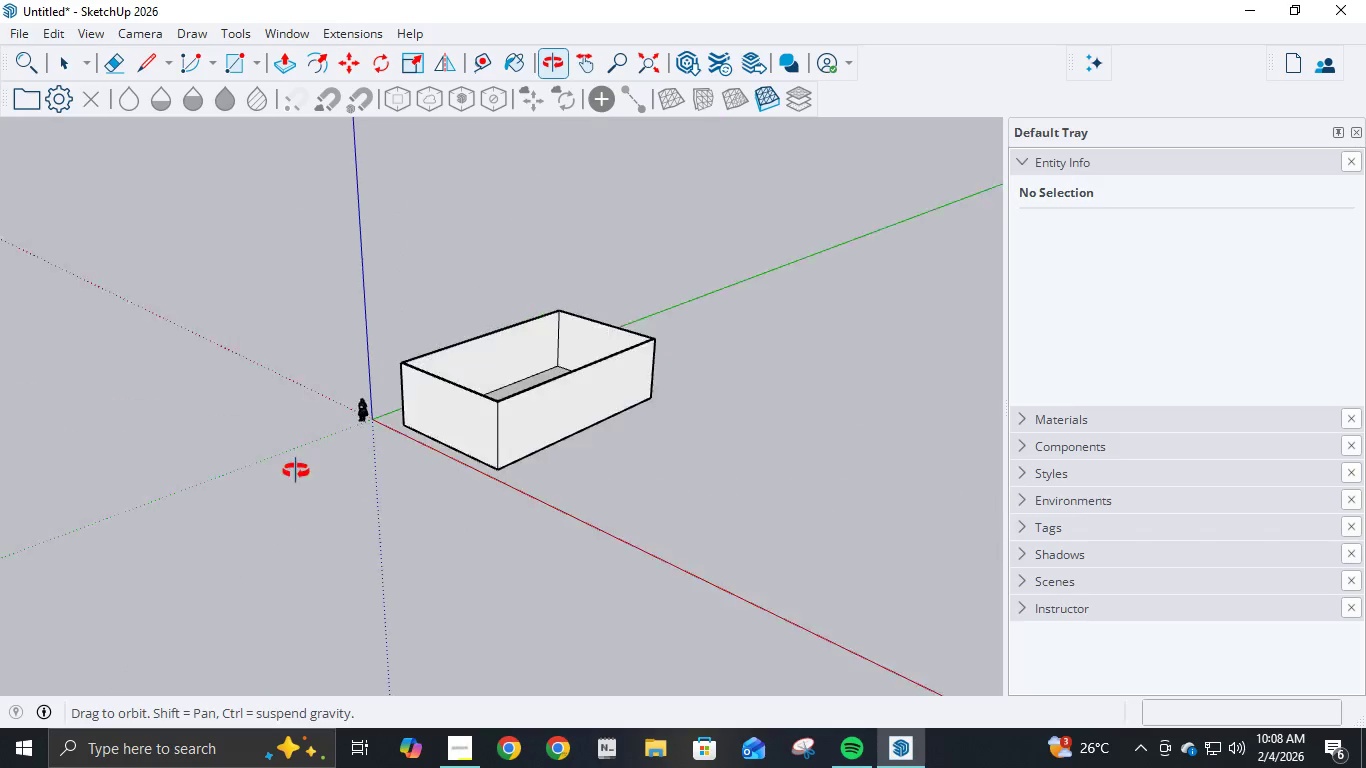 
scroll: coordinate [574, 508], scroll_direction: up, amount: 10.0
 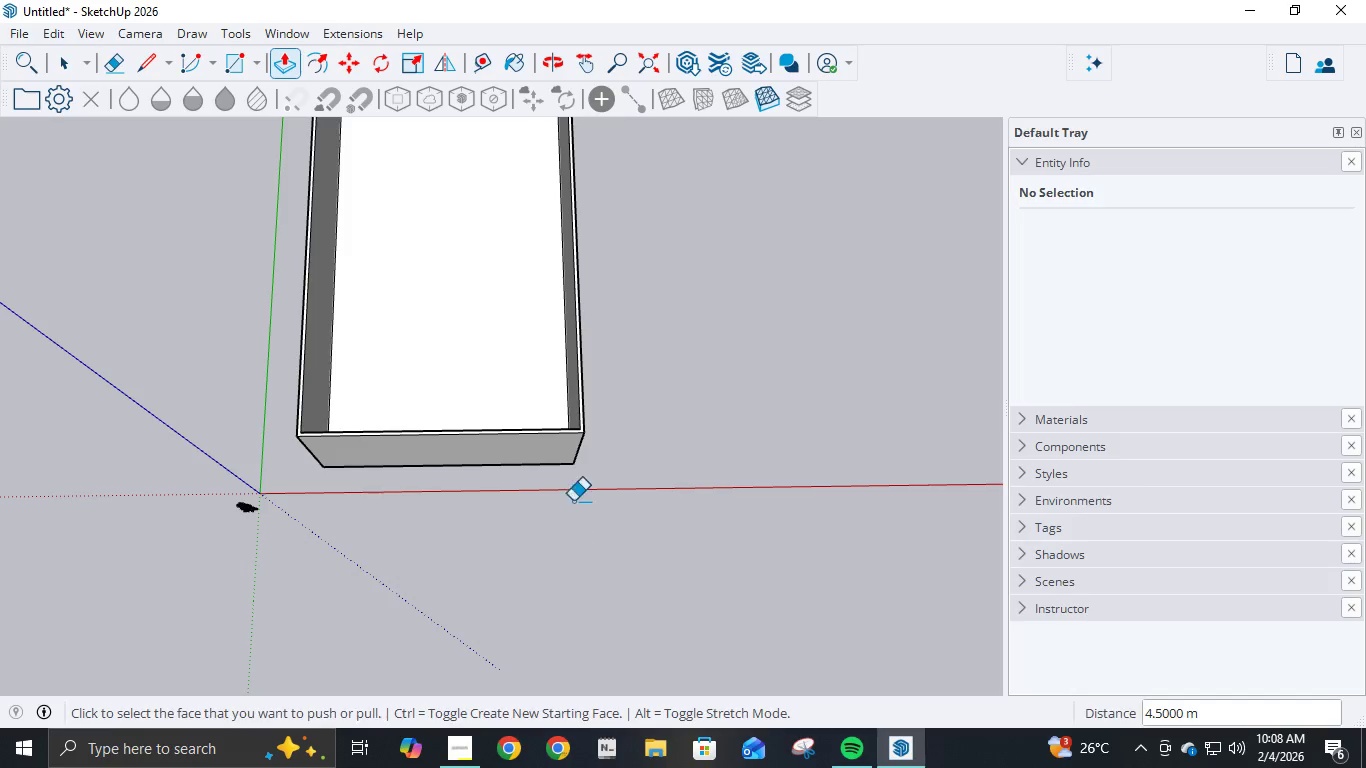 
key(E)
 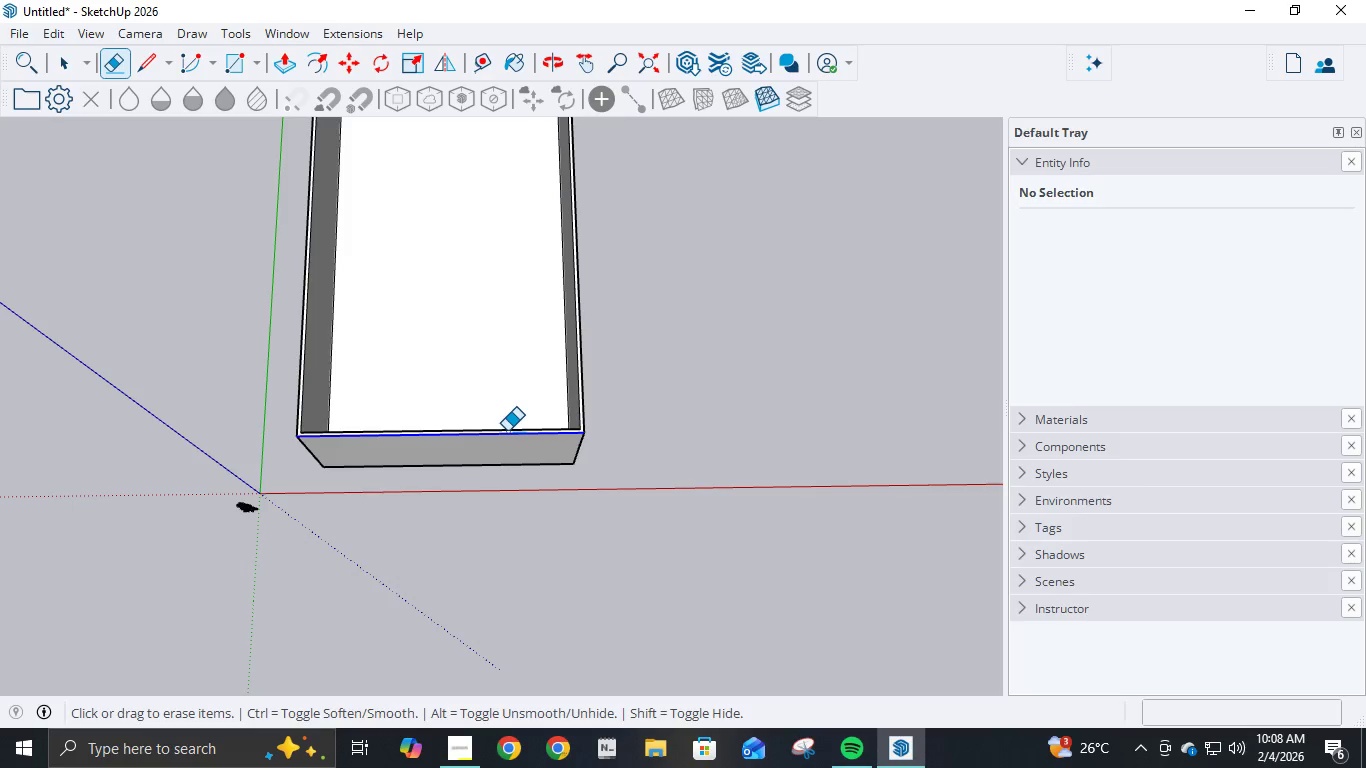 
left_click([507, 431])
 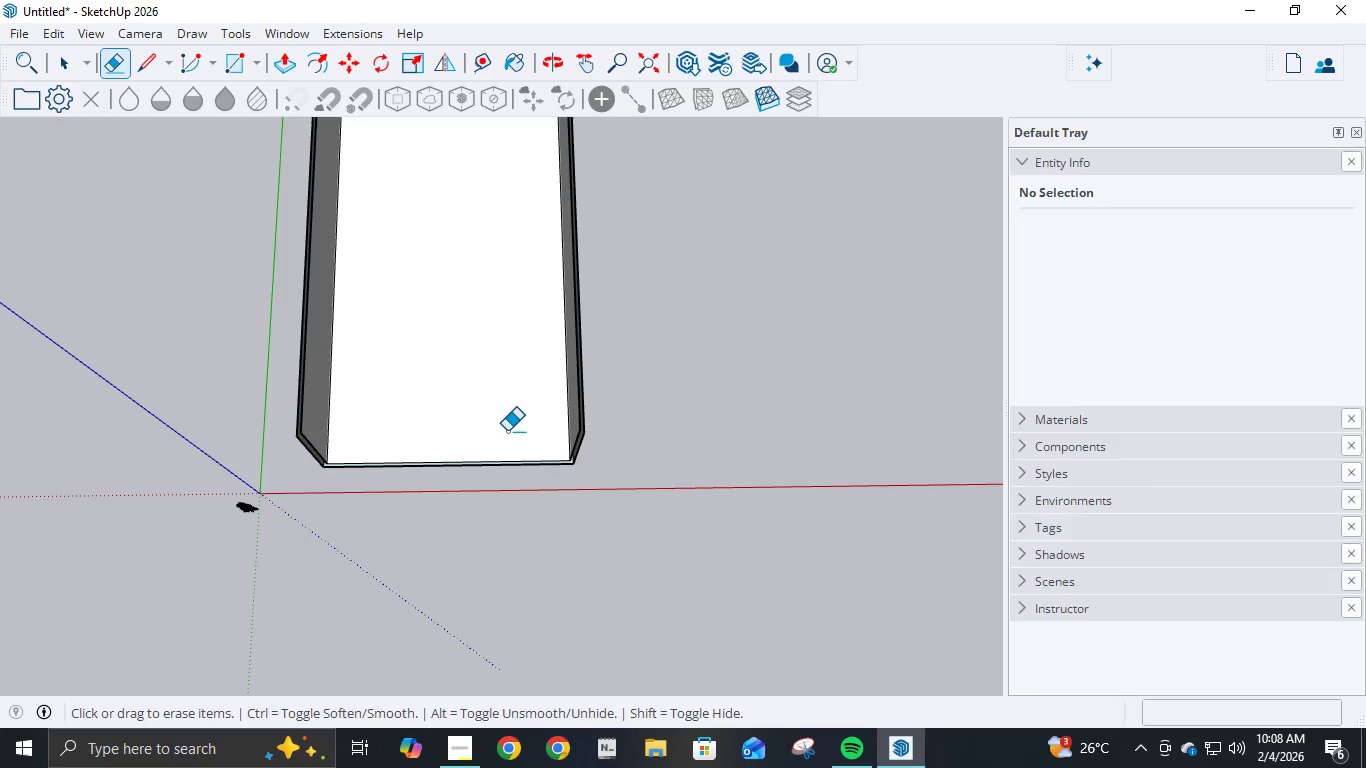 
left_click([507, 431])
 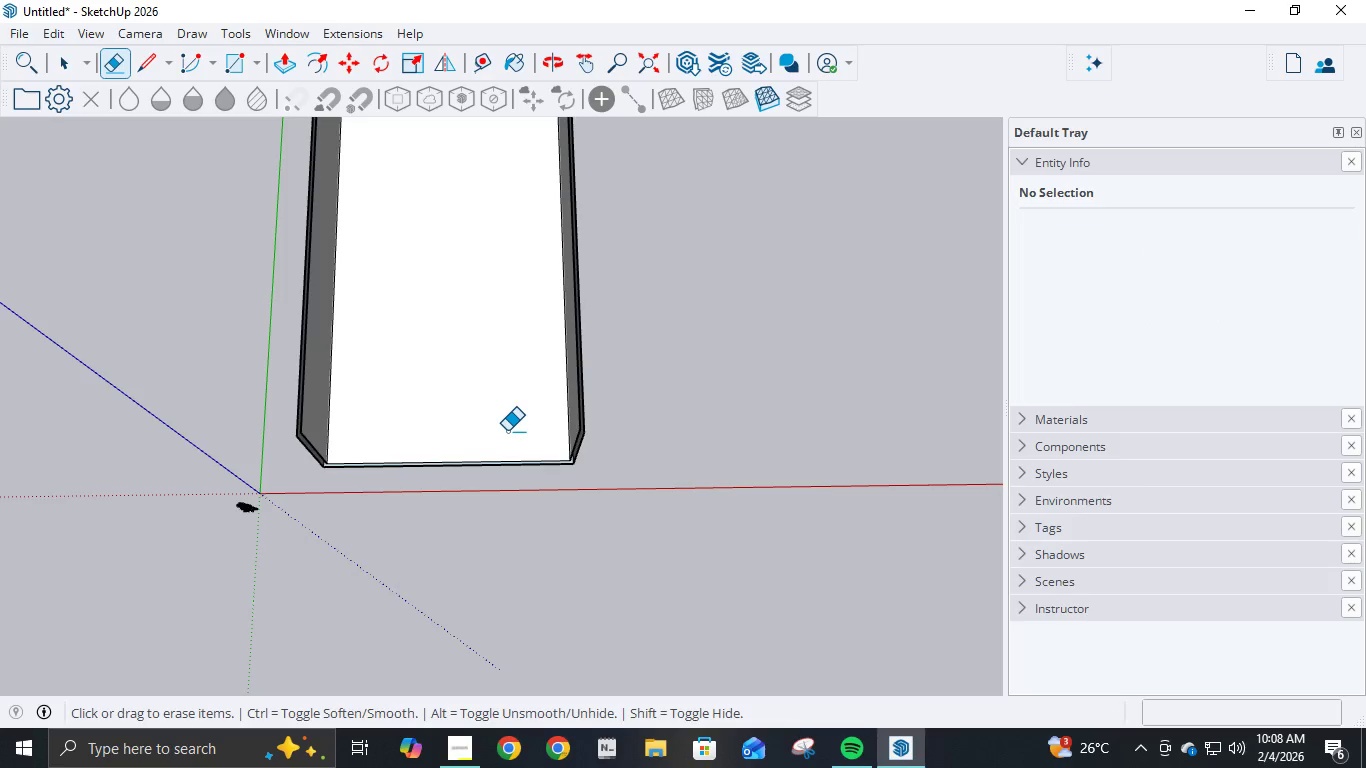 
scroll: coordinate [507, 432], scroll_direction: down, amount: 6.0
 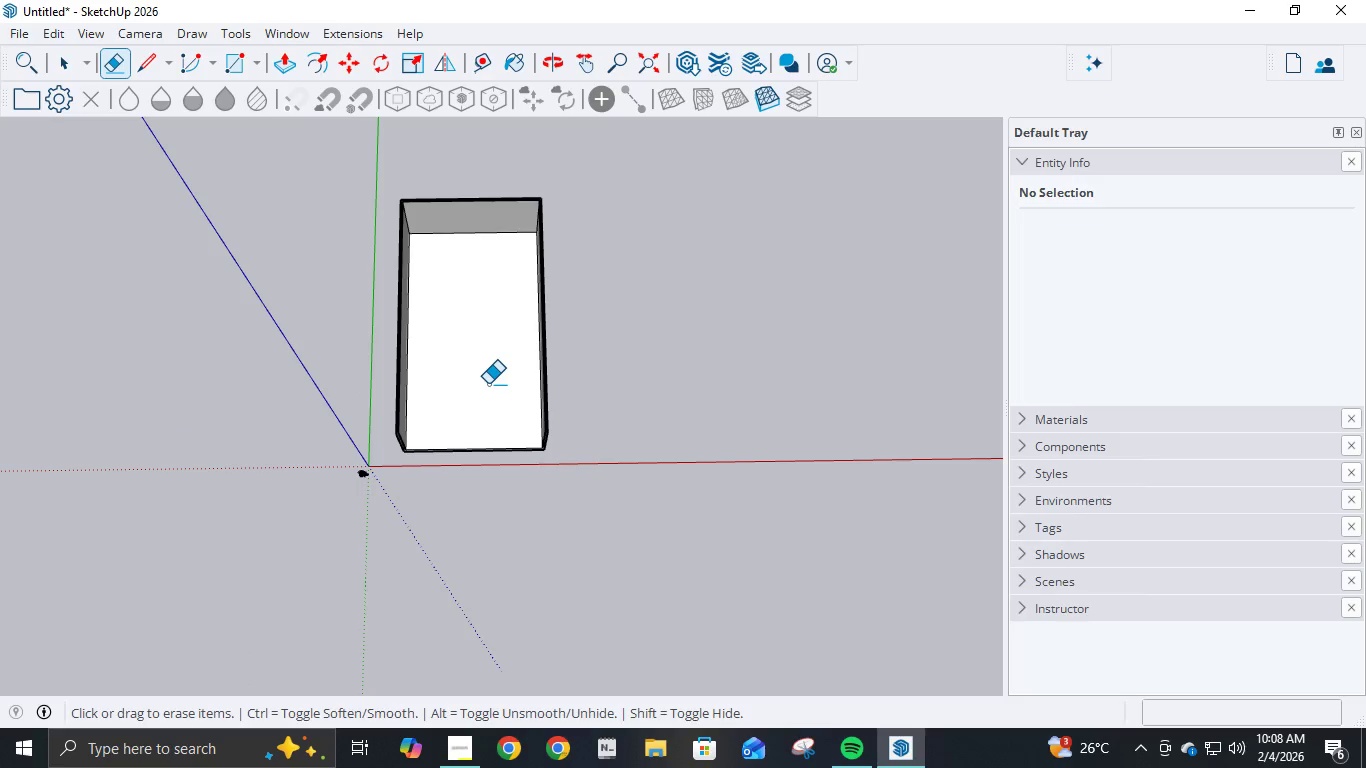 
key(Control+Z)
 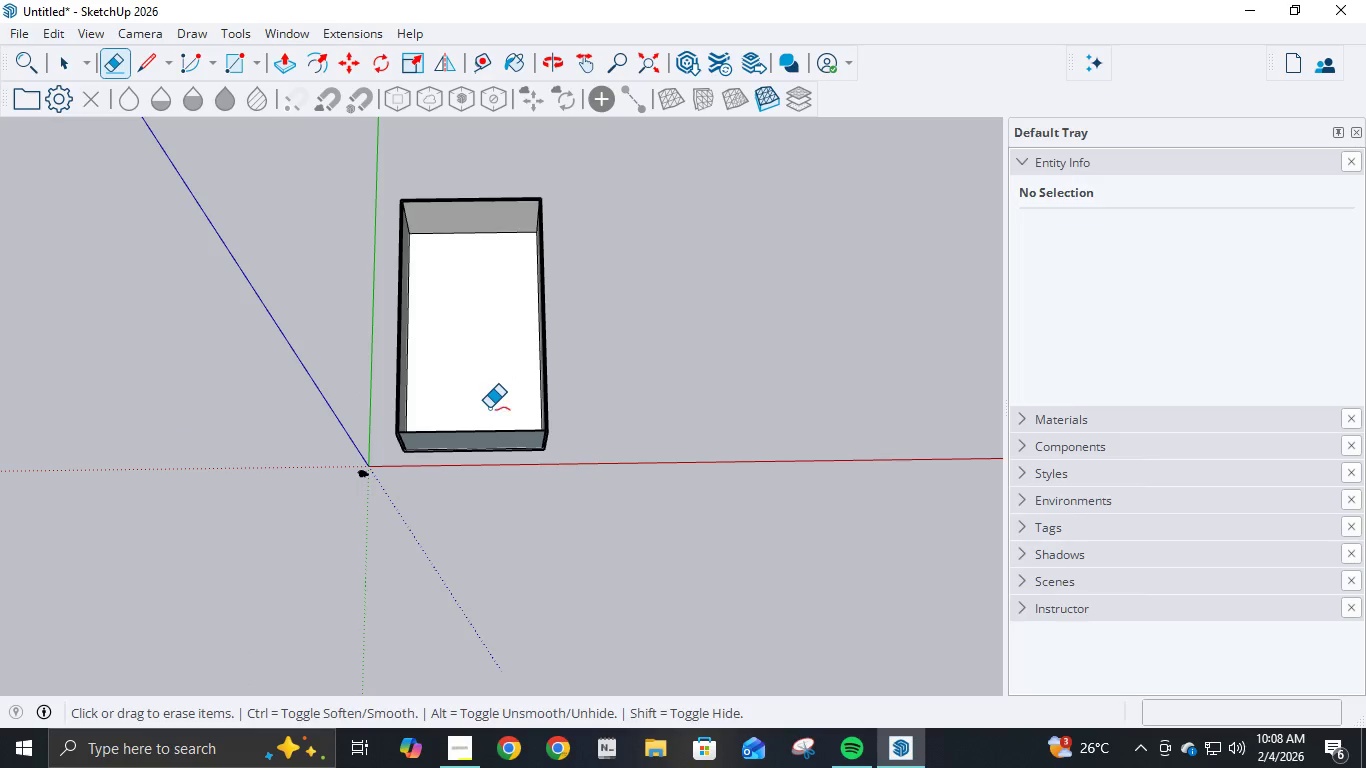 
key(Control+Z)
 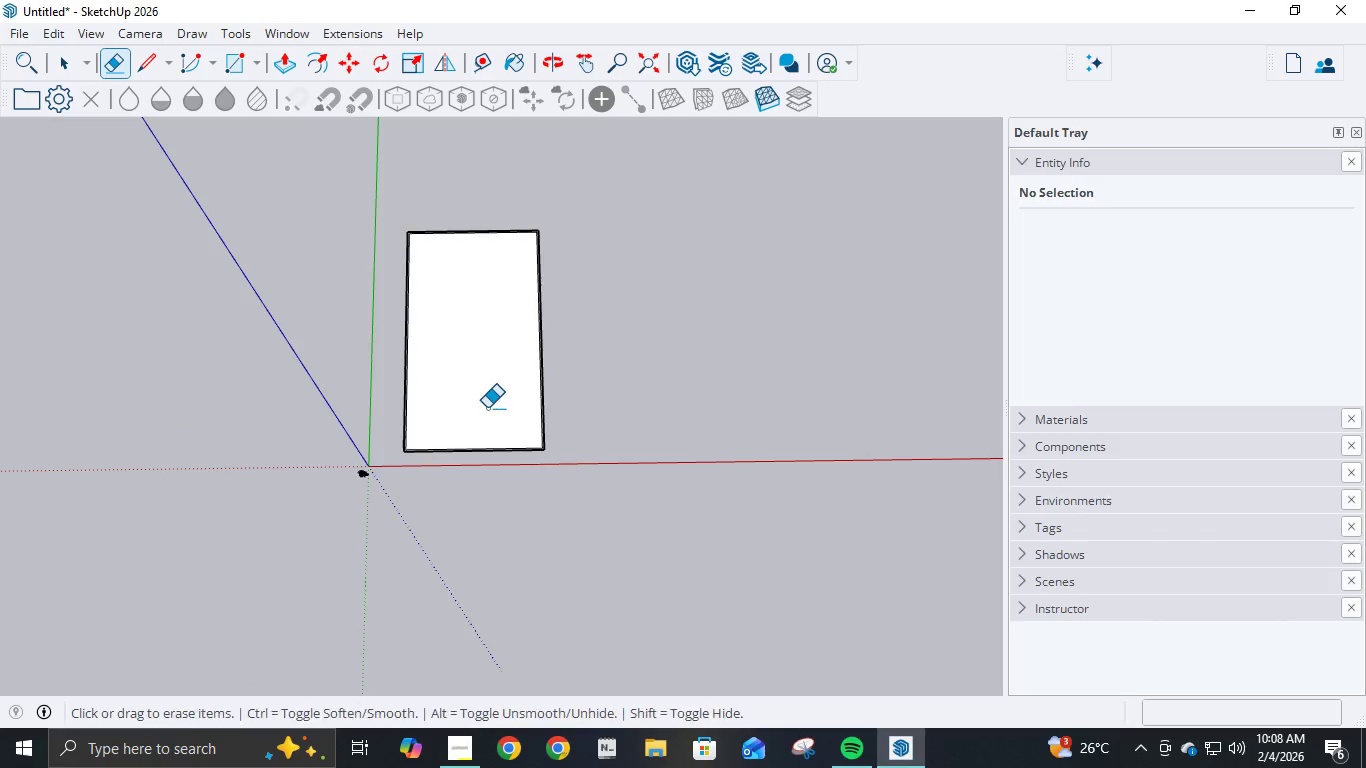 
key(Control+Z)
 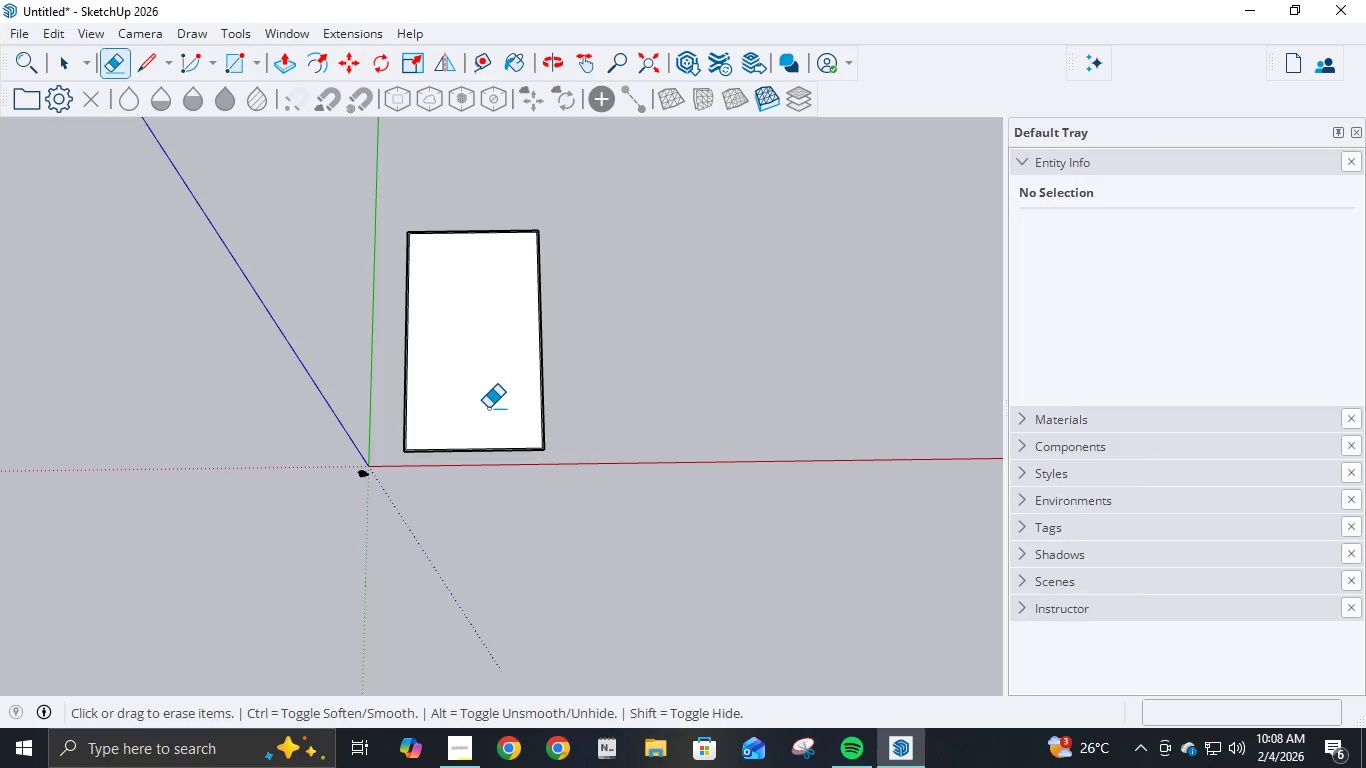 
key(Control+Z)
 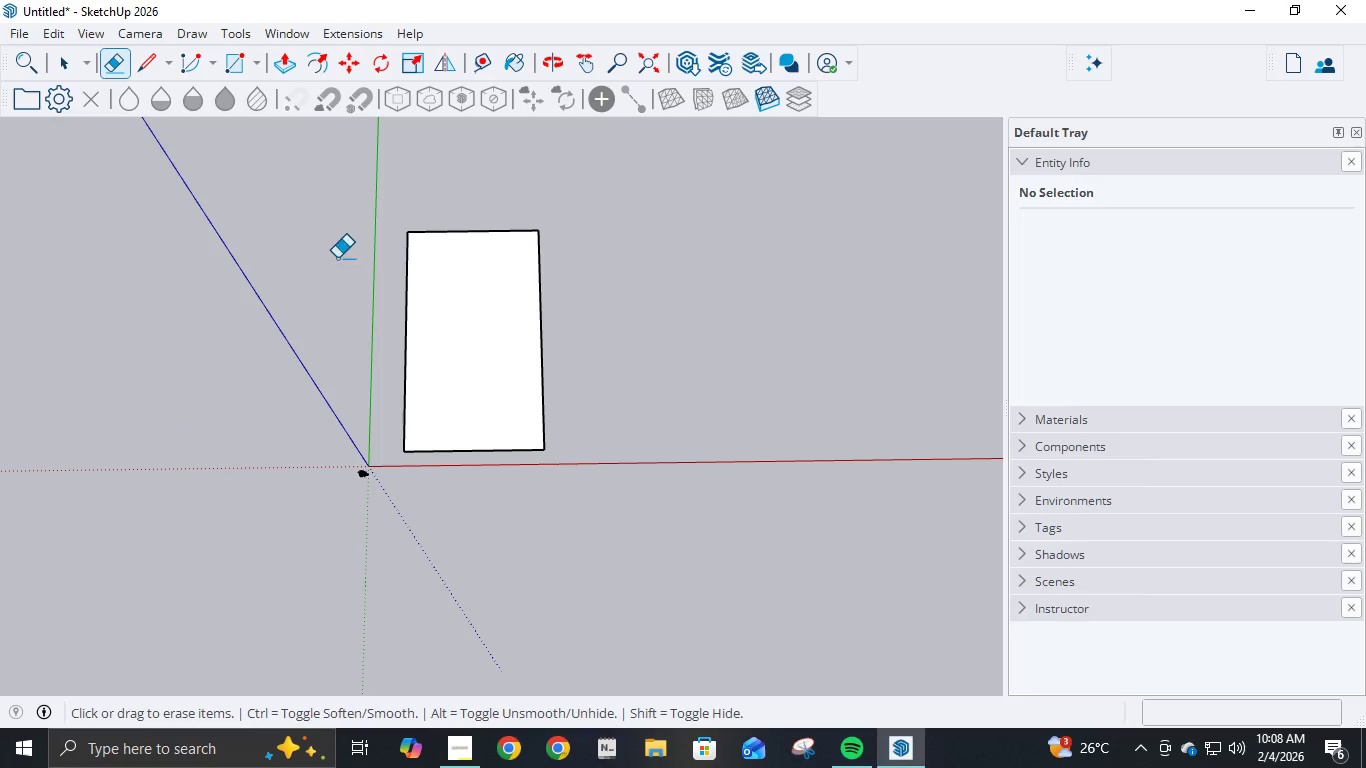 
scroll: coordinate [462, 217], scroll_direction: up, amount: 9.0
 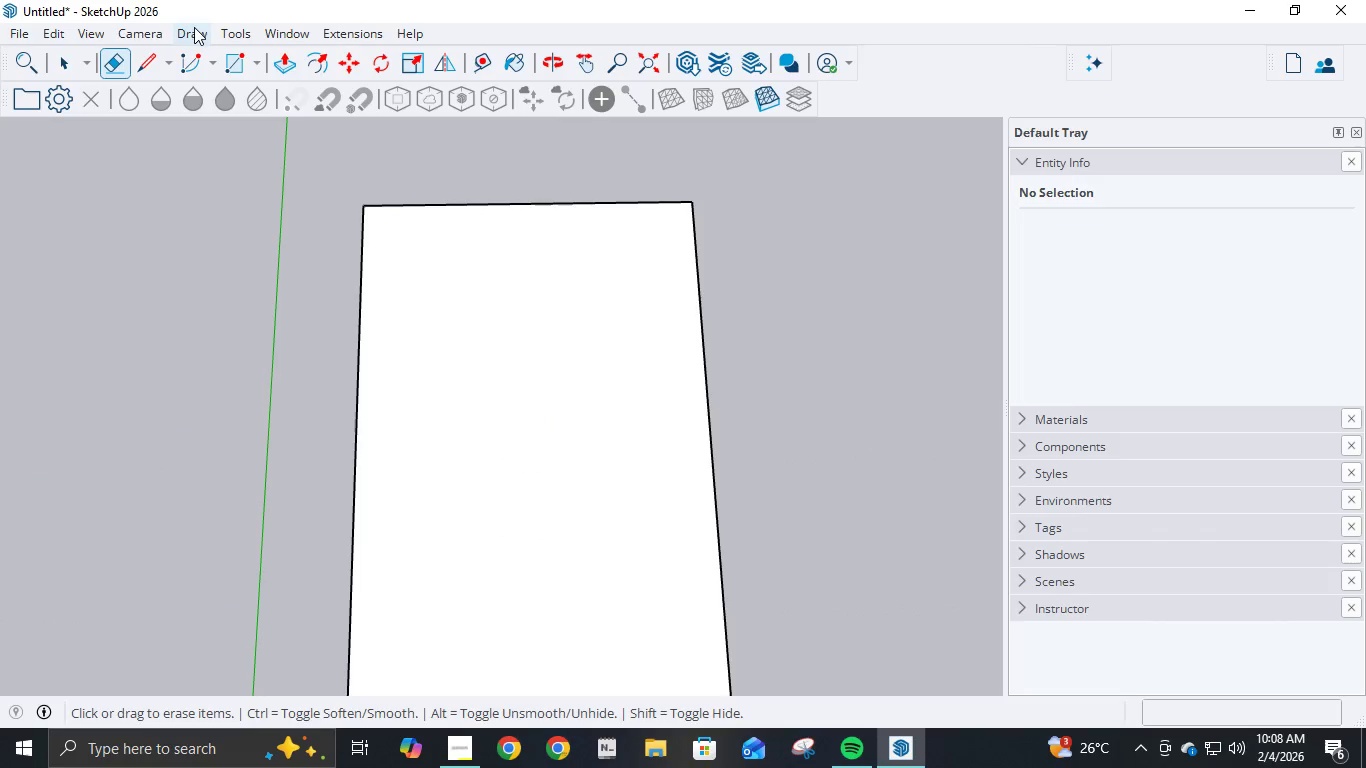 
left_click([128, 29])
 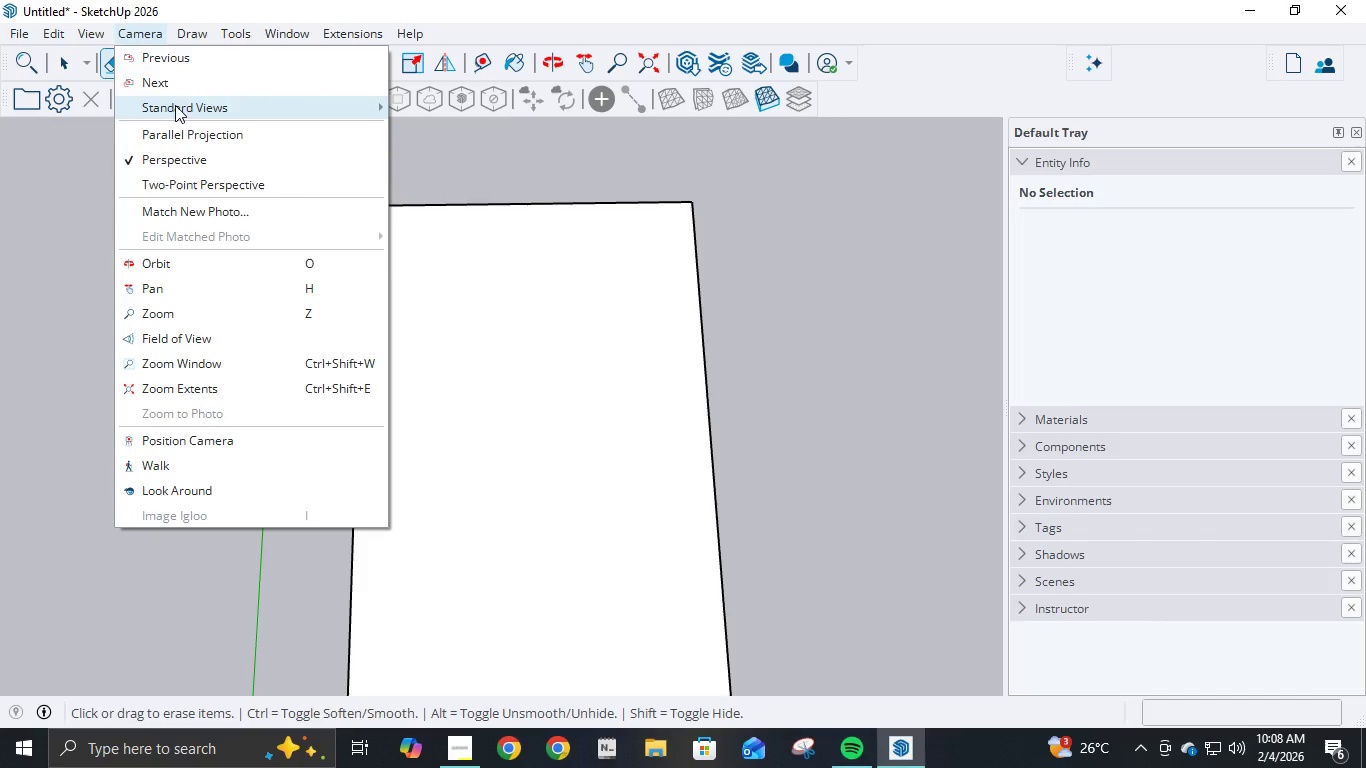 
left_click([175, 111])
 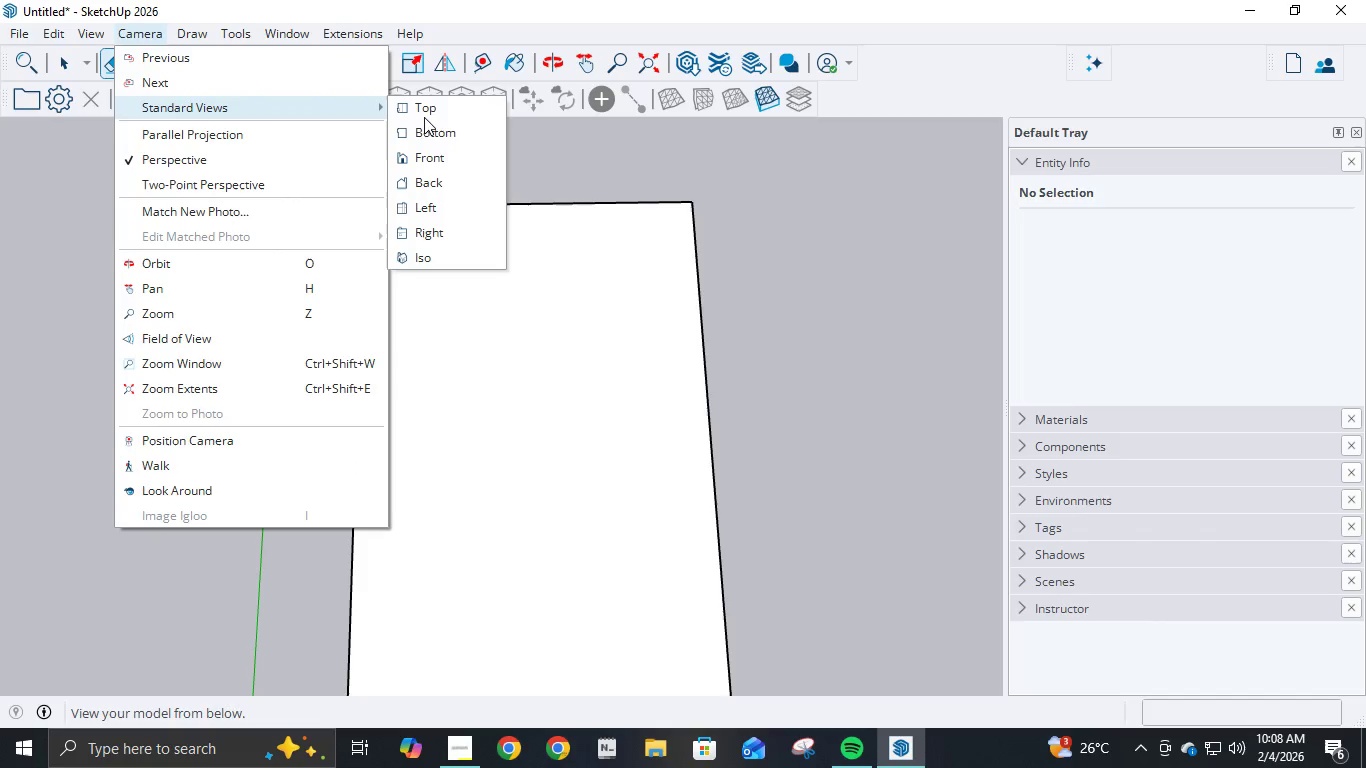 
left_click([429, 109])
 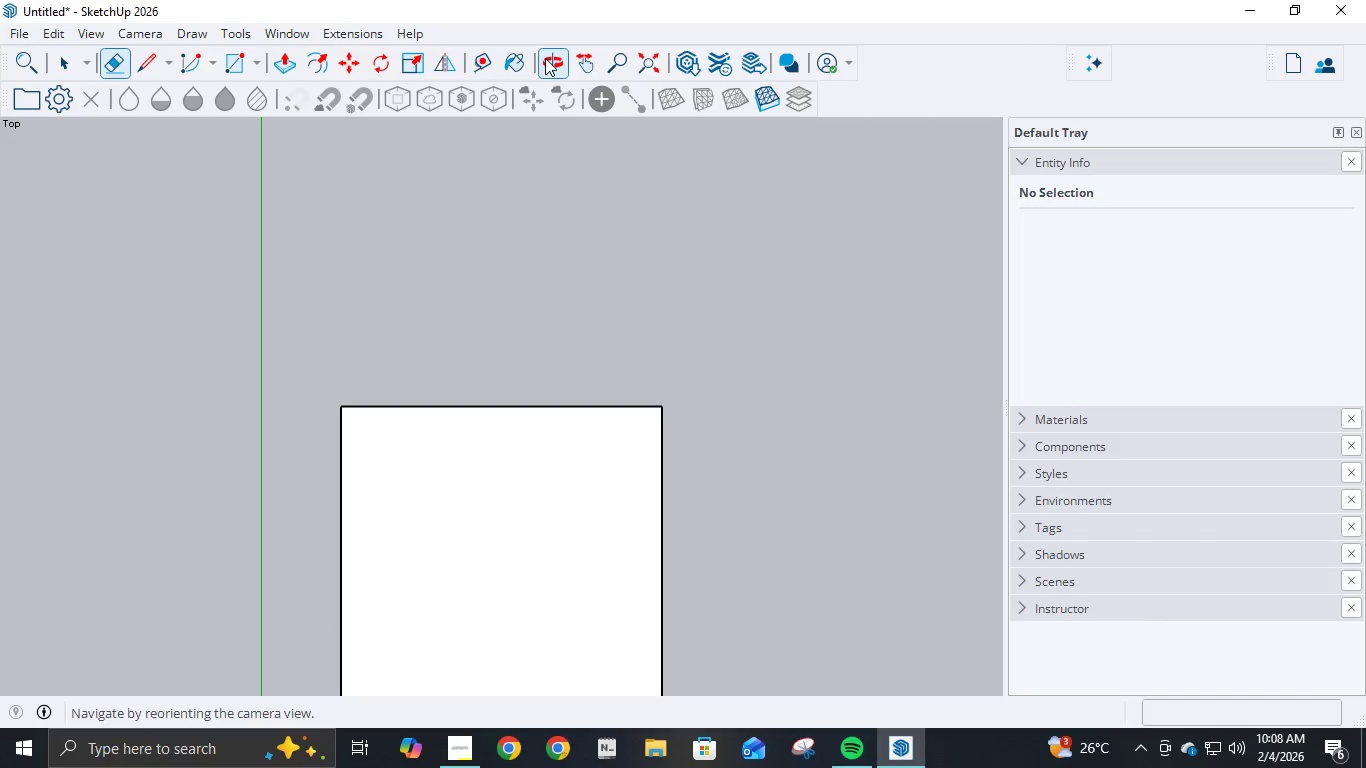 
left_click([582, 55])
 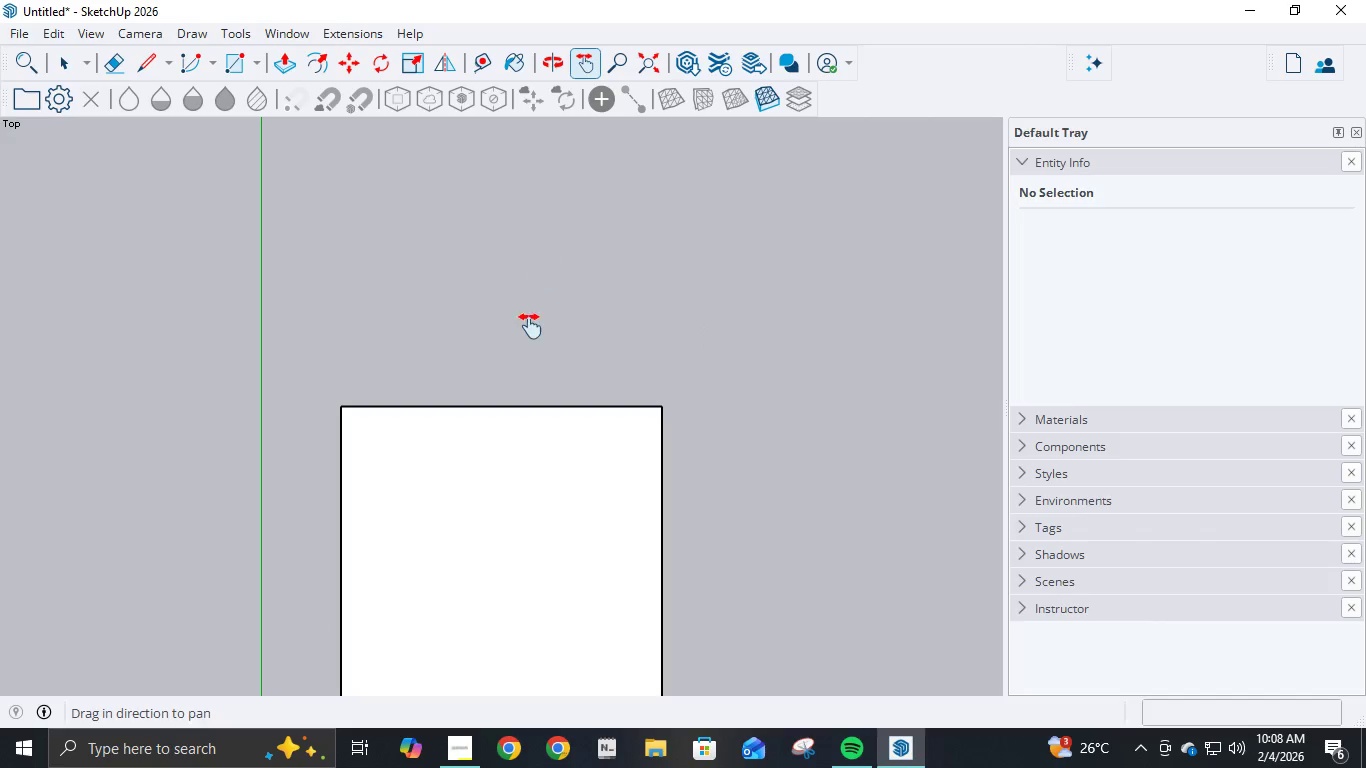 
left_click_drag(start_coordinate=[530, 331], to_coordinate=[573, 132])
 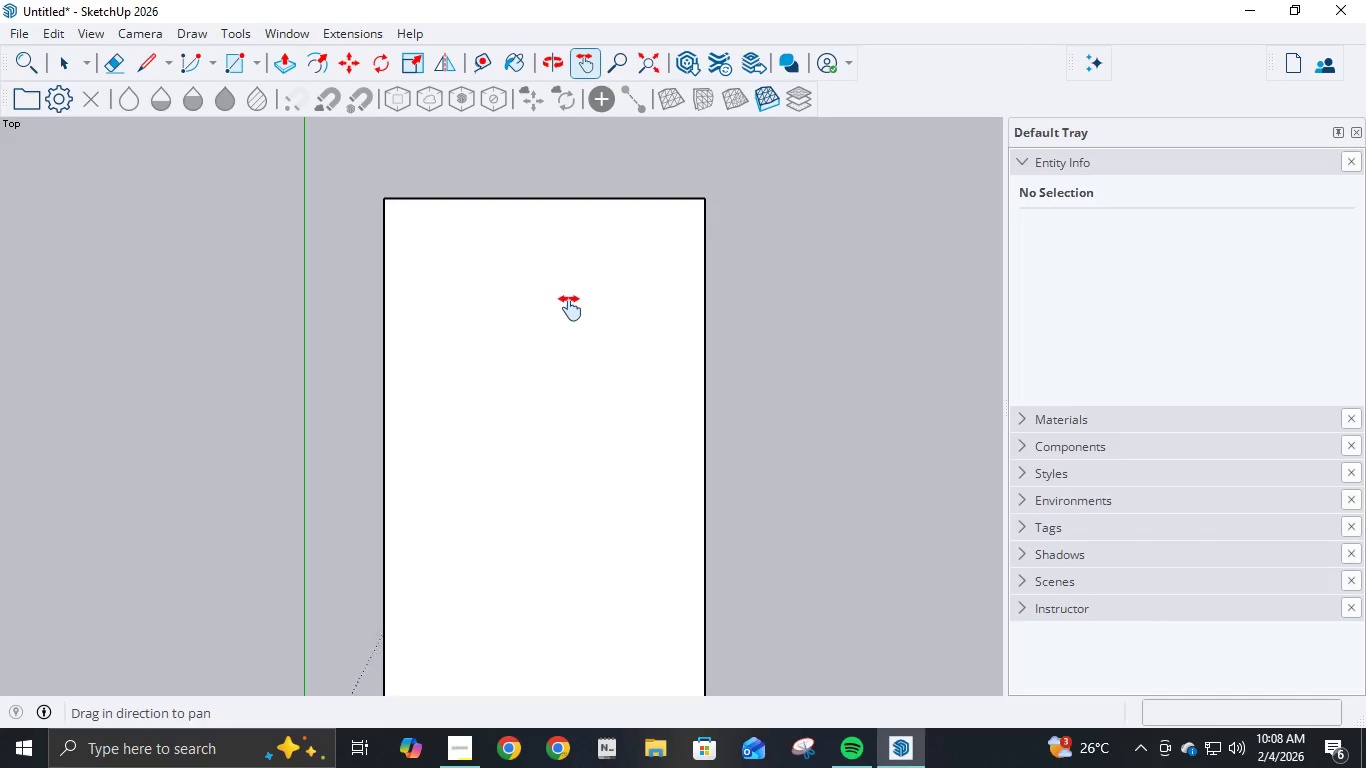 
left_click_drag(start_coordinate=[569, 322], to_coordinate=[570, 293])
 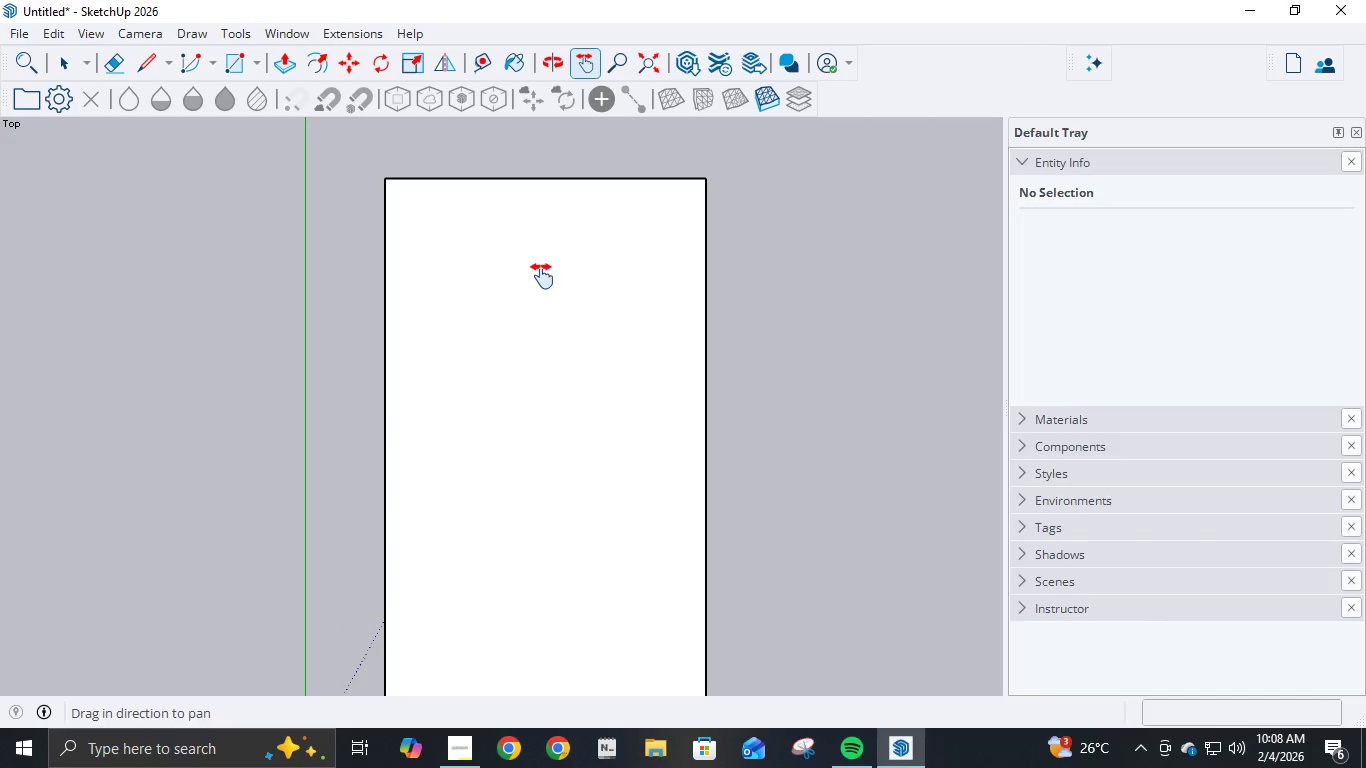 
key(L)
 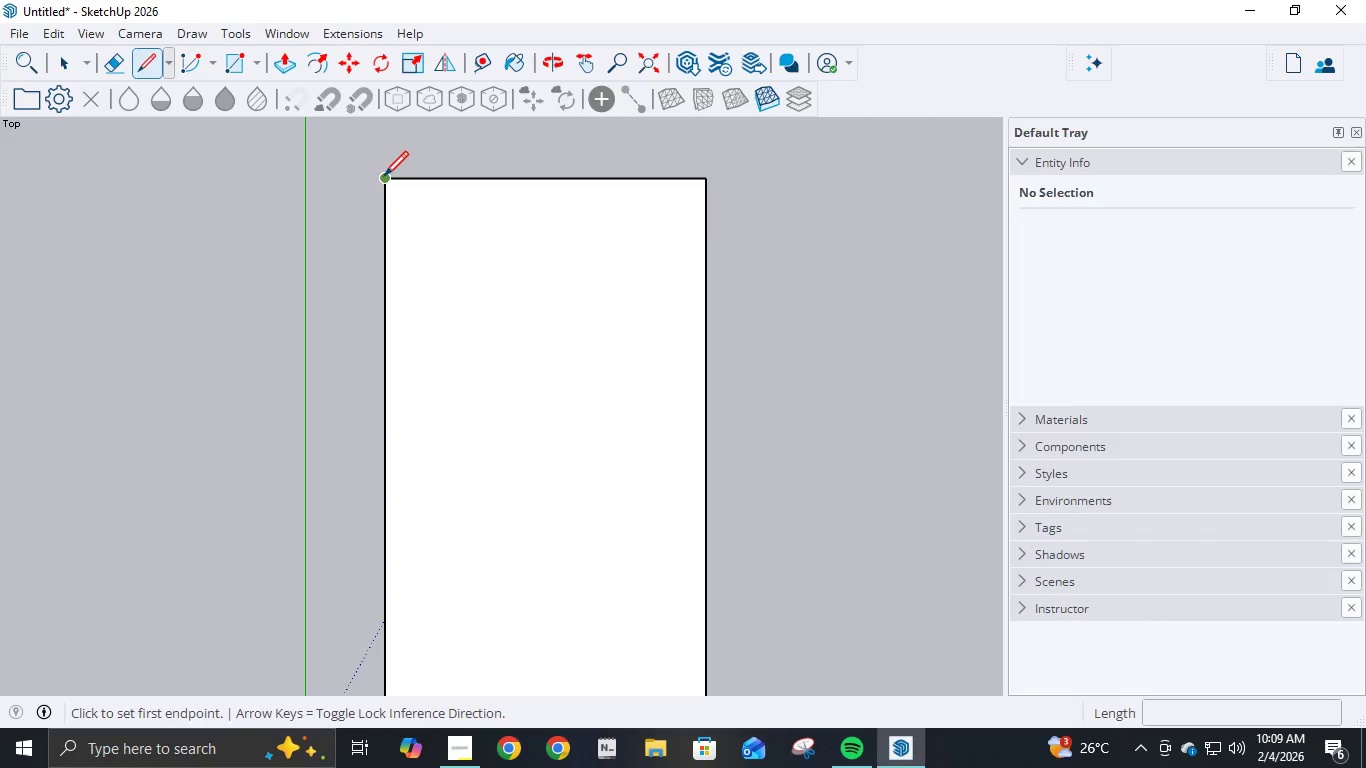 
left_click([384, 178])
 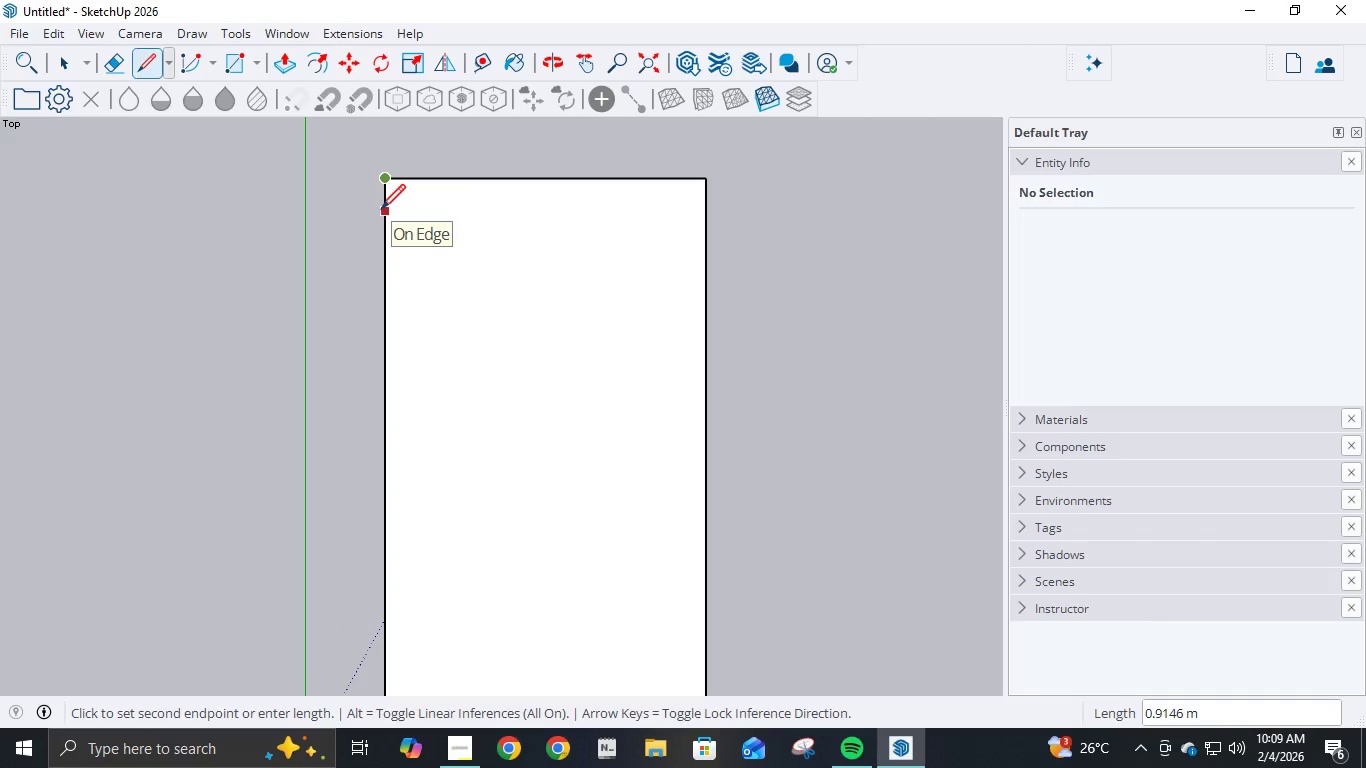 
key(NumpadDecimal)
 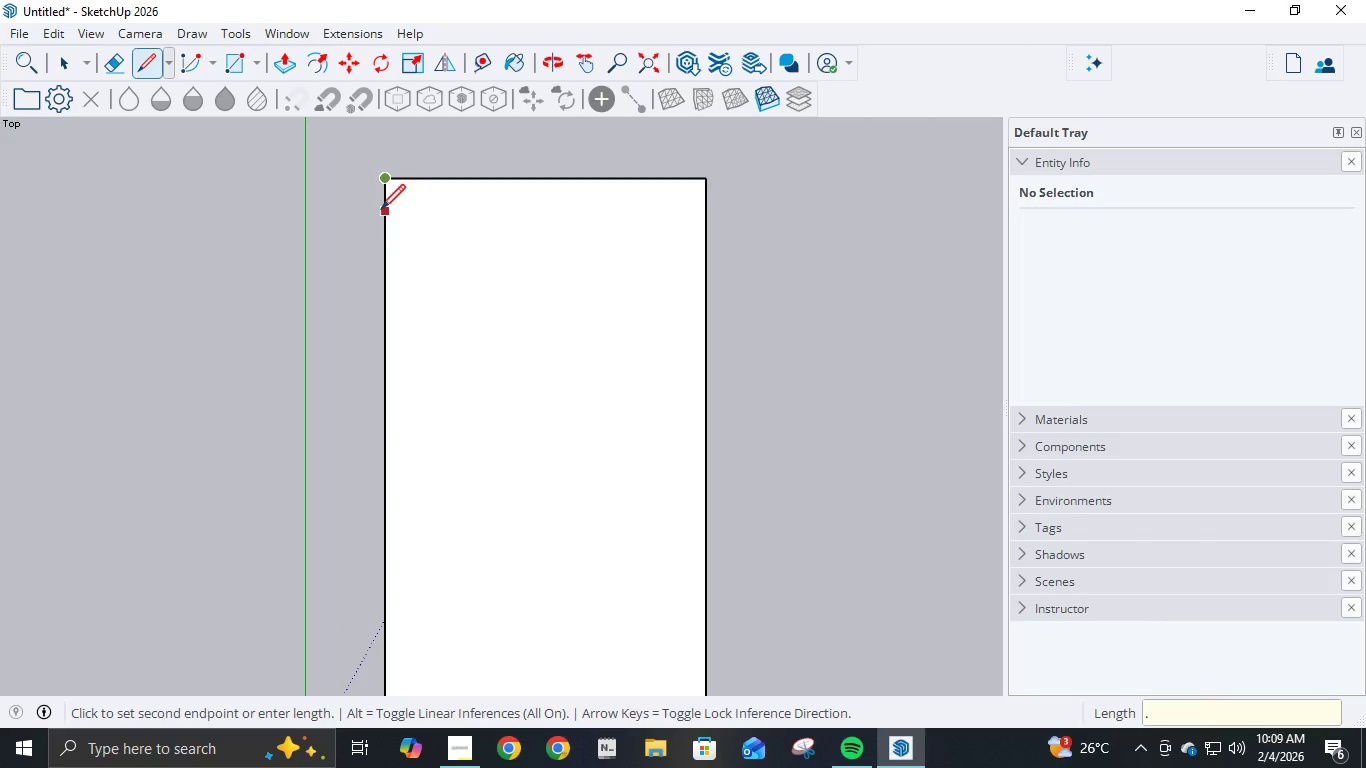 
key(Numpad1)
 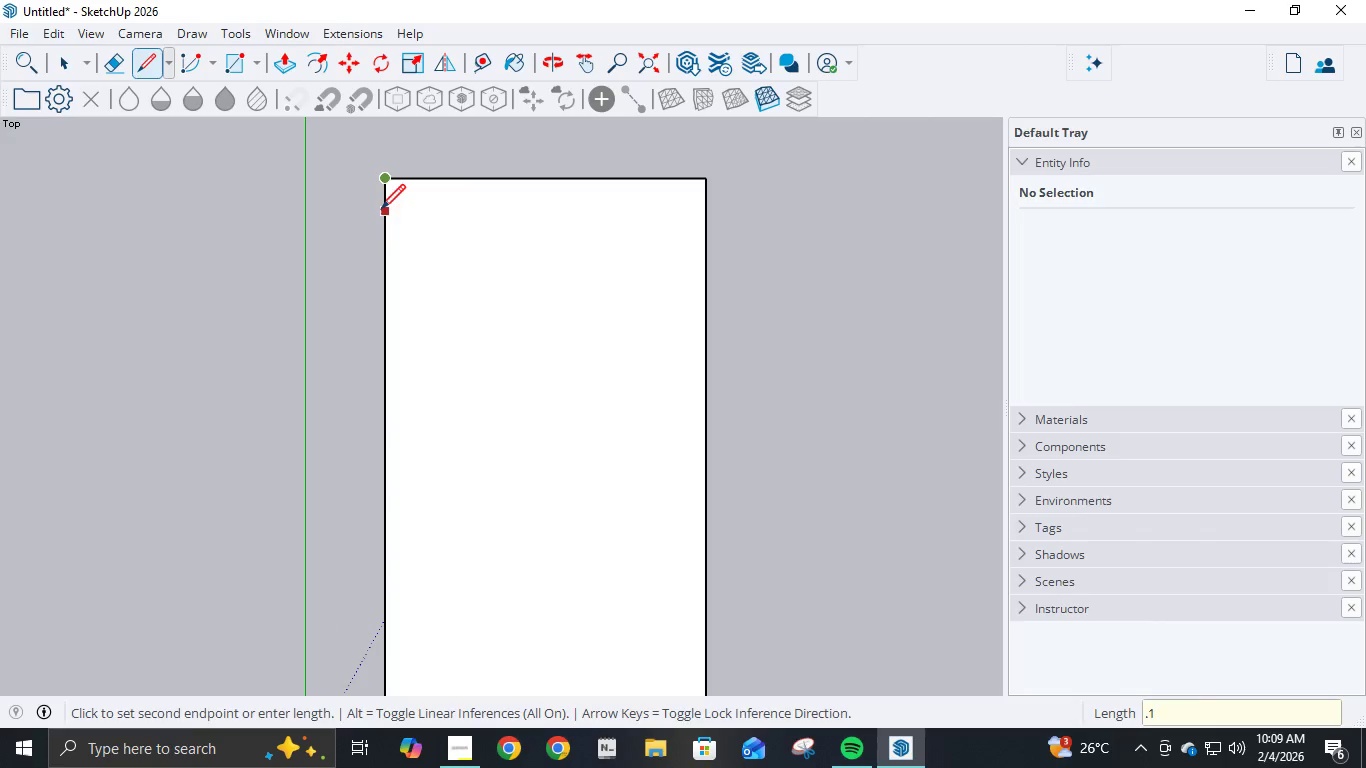 
key(Numpad2)
 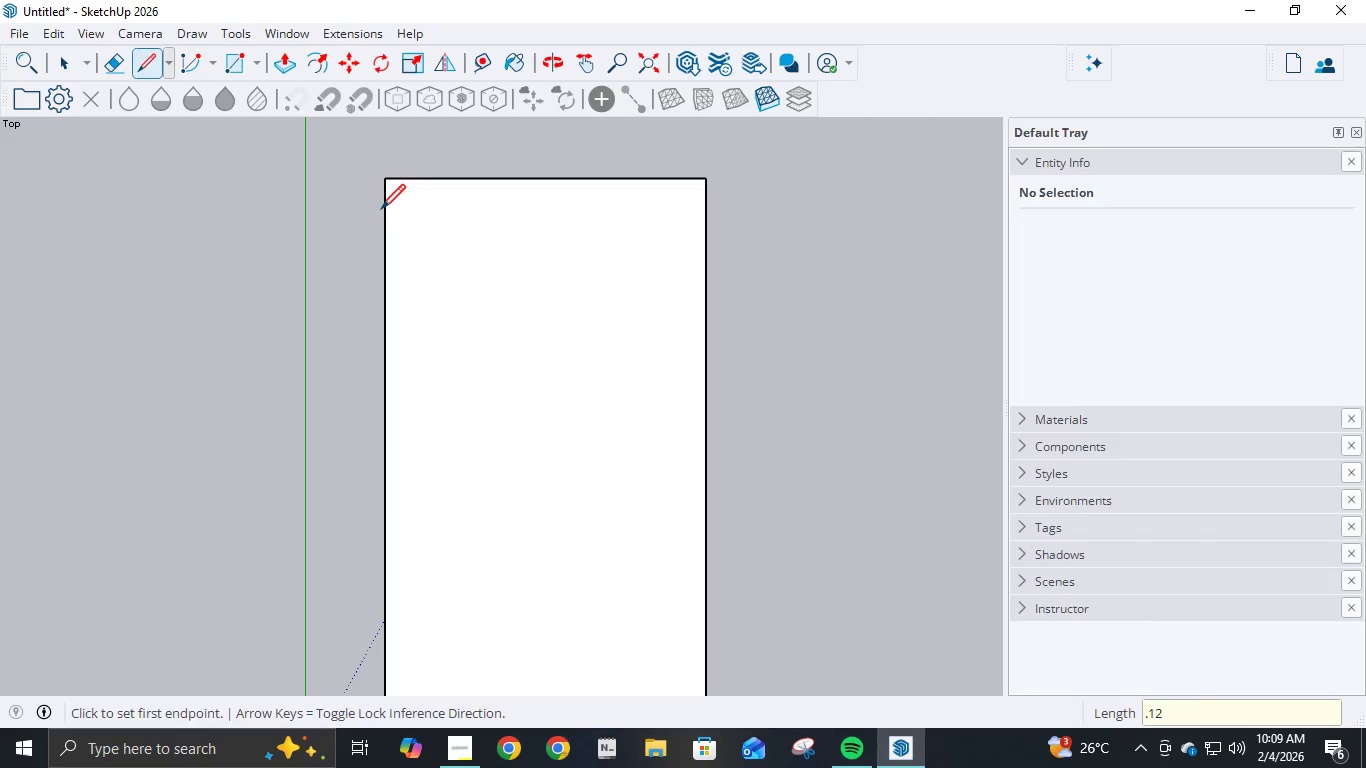 
key(NumpadEnter)
 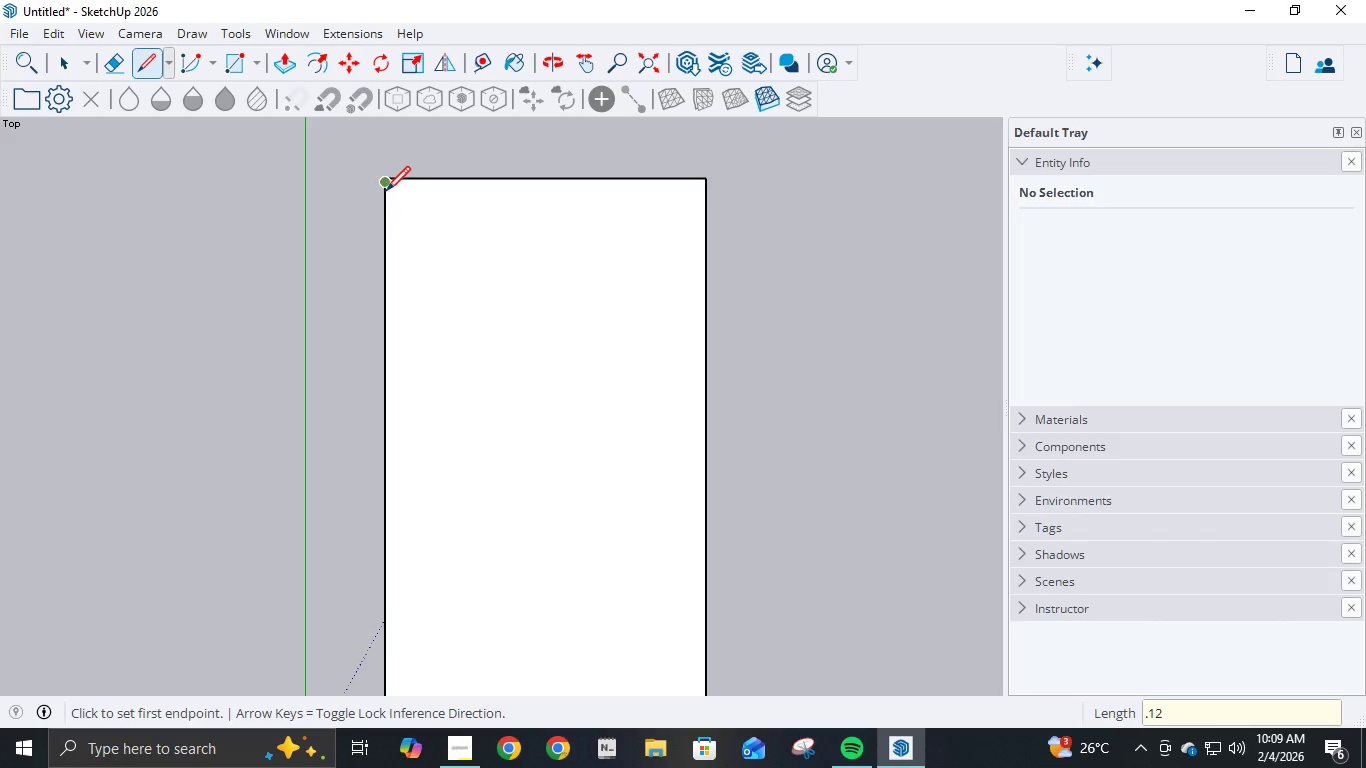 
left_click([386, 193])
 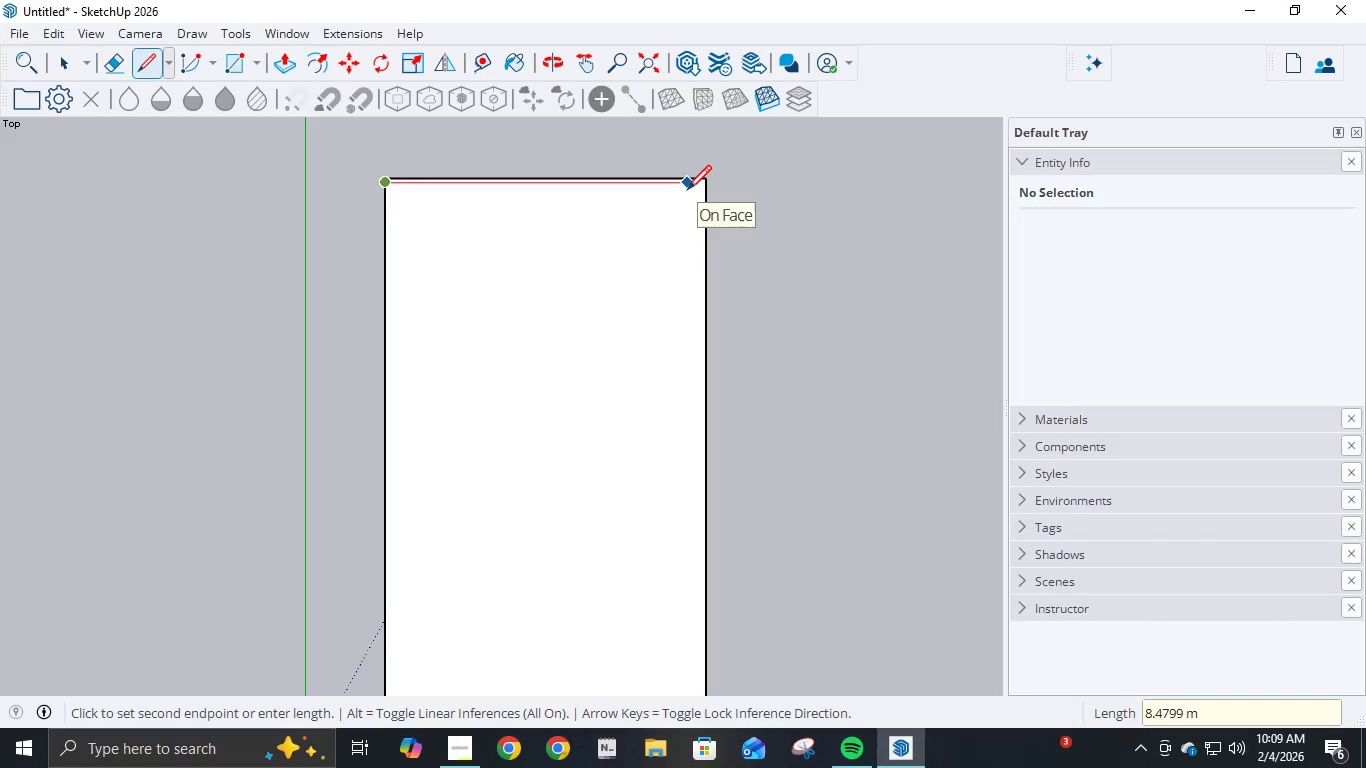 
key(Numpad9)
 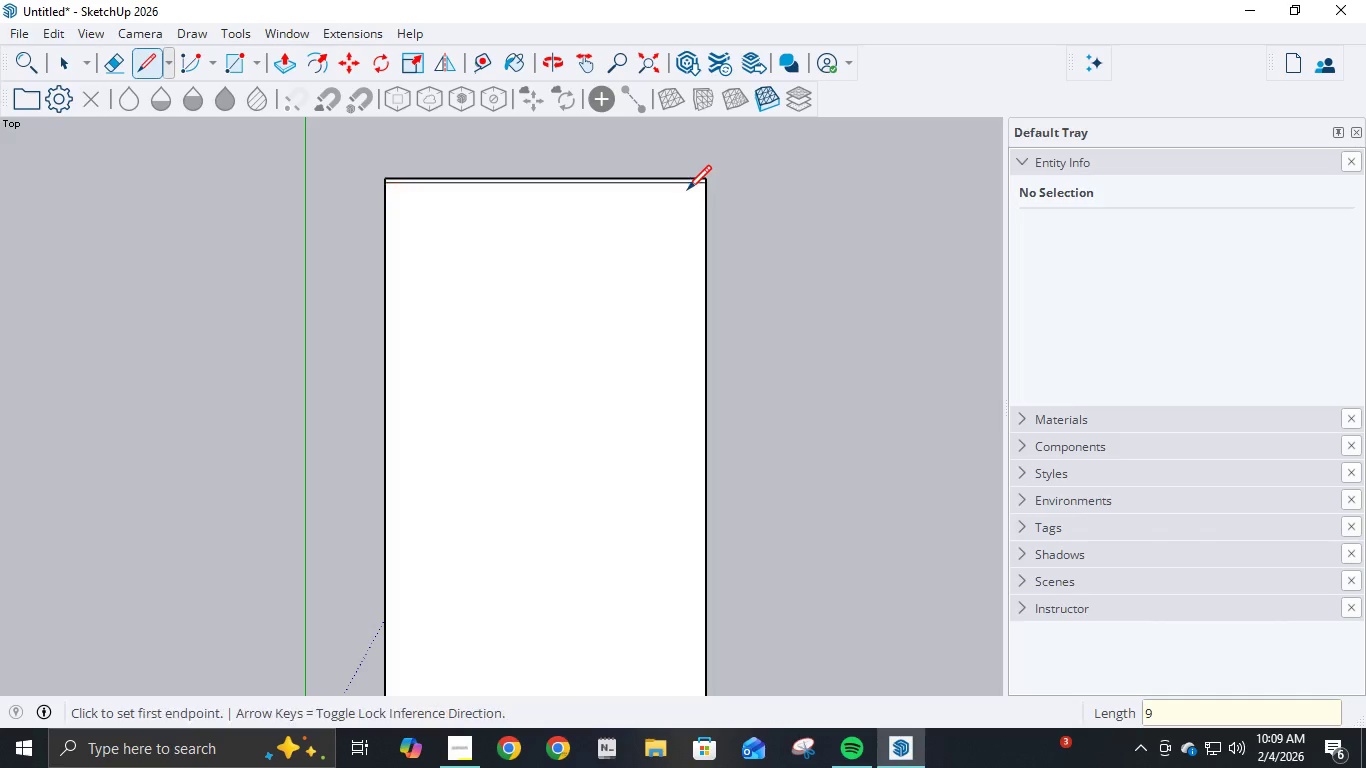 
key(NumpadEnter)
 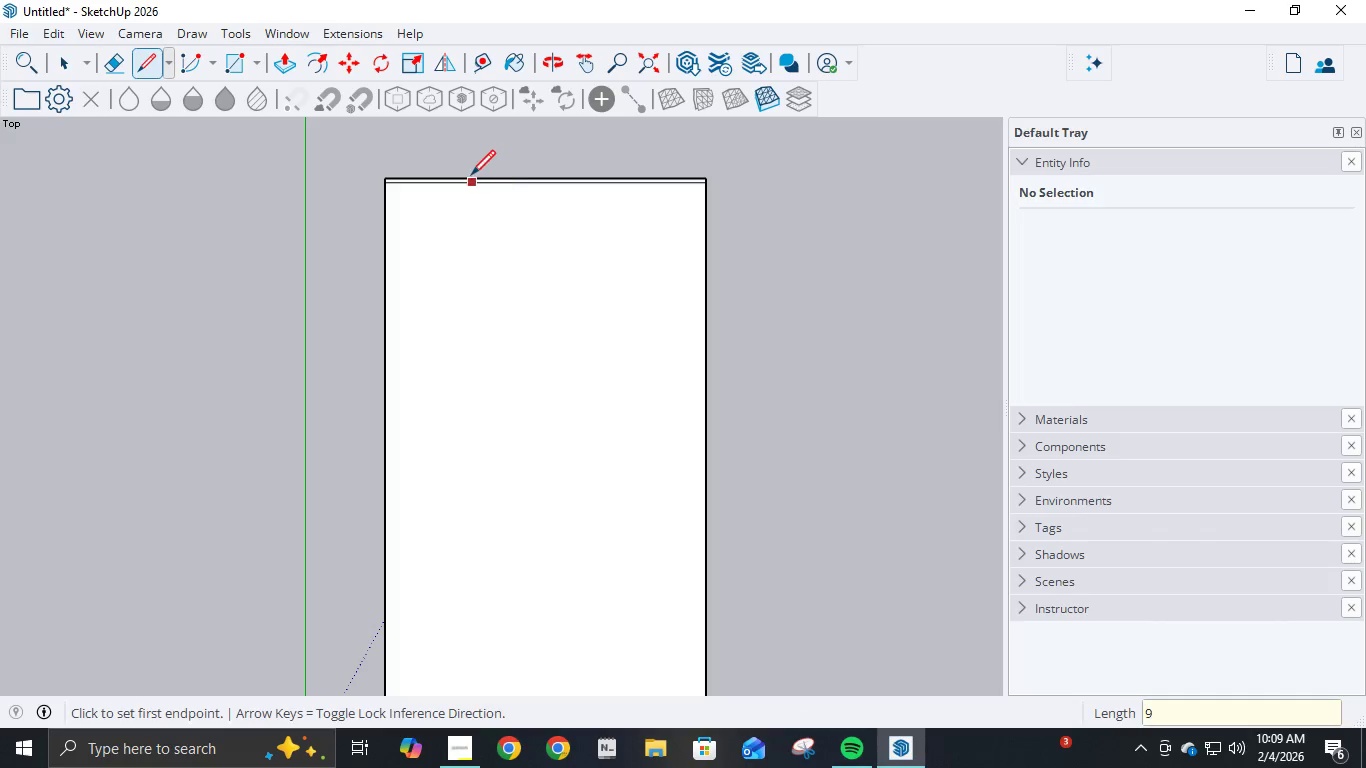 
scroll: coordinate [448, 174], scroll_direction: up, amount: 9.0
 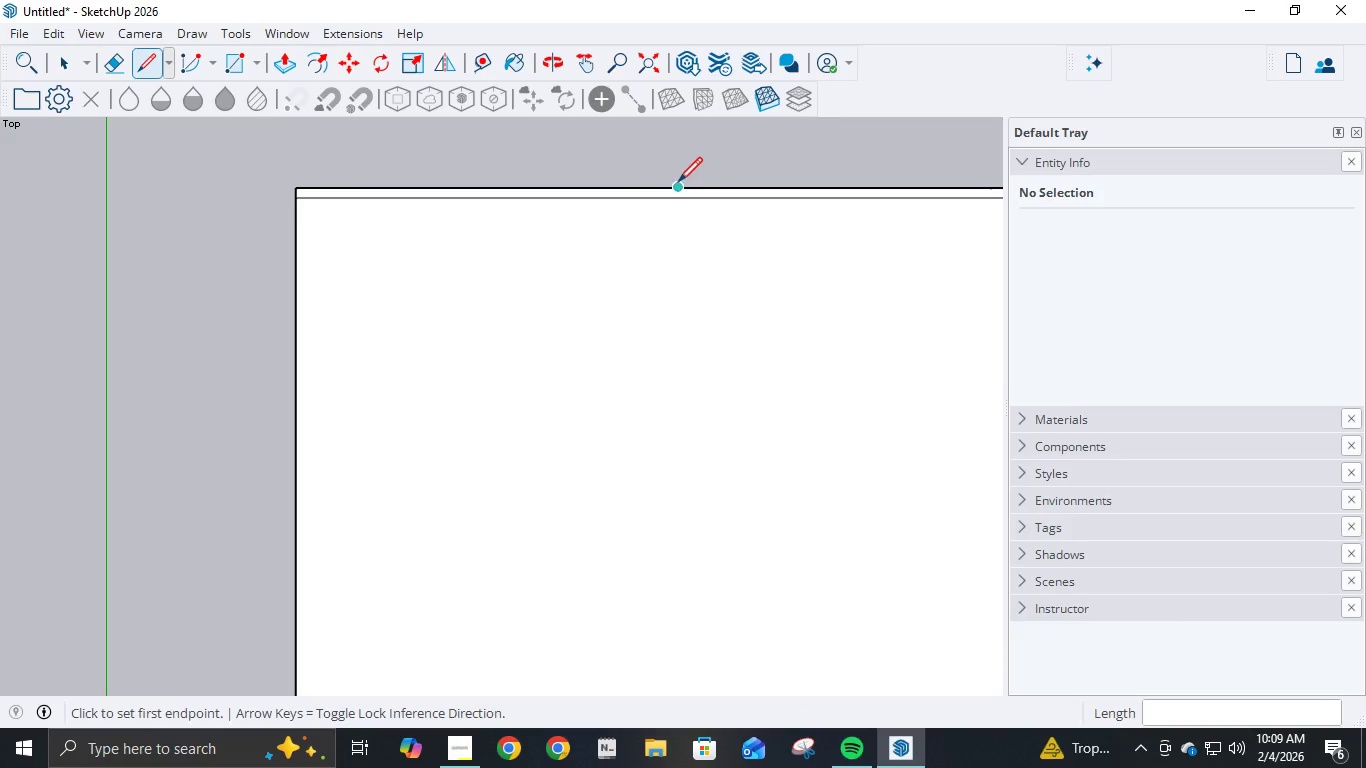 
double_click([682, 200])
 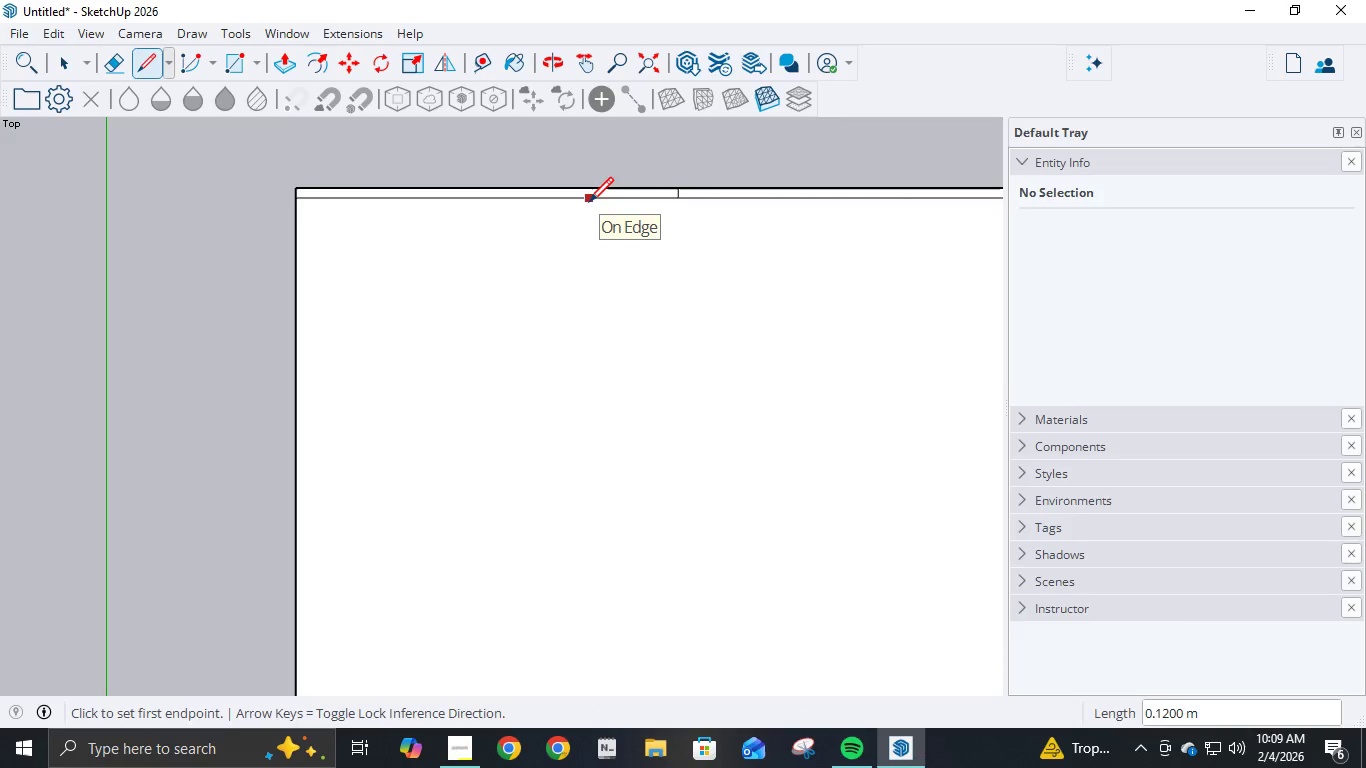 
key(Numpad2)
 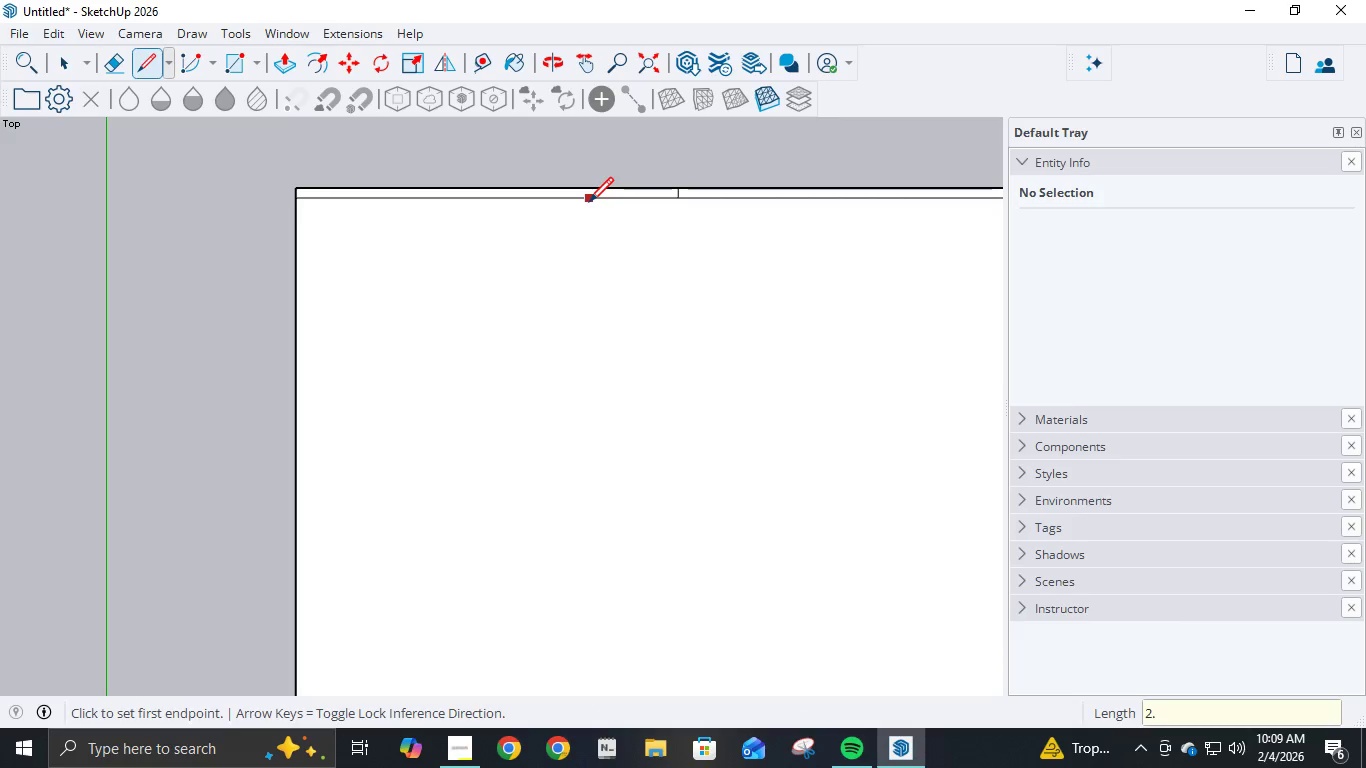 
key(NumpadDecimal)
 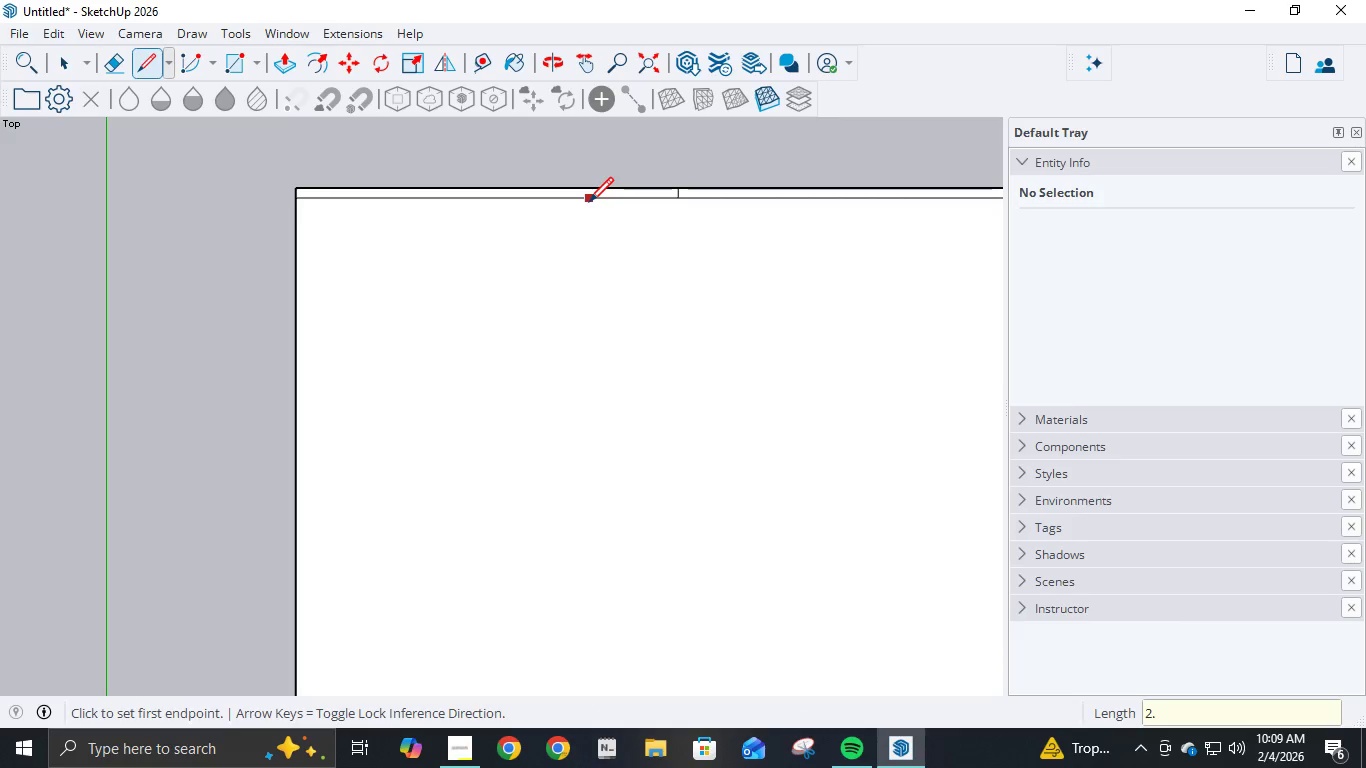 
key(Numpad5)
 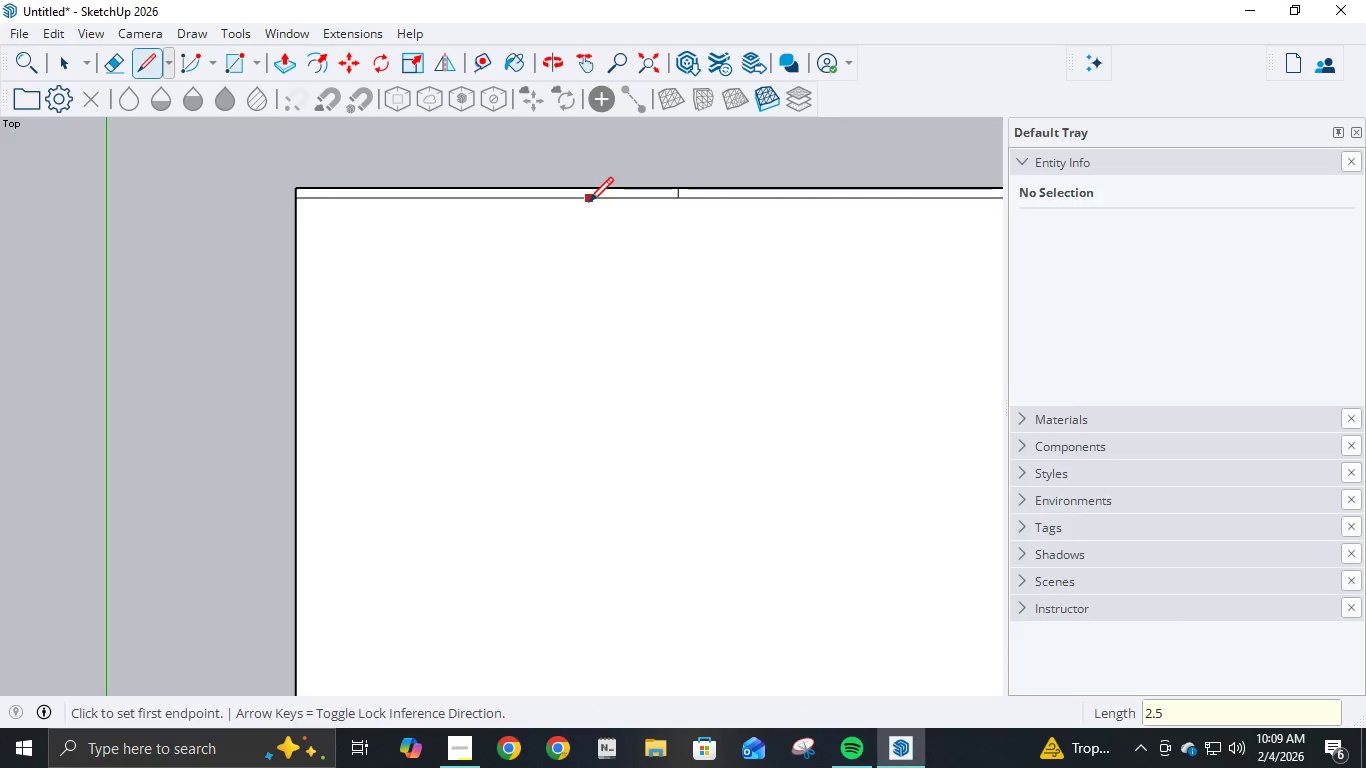 
key(NumpadEnter)
 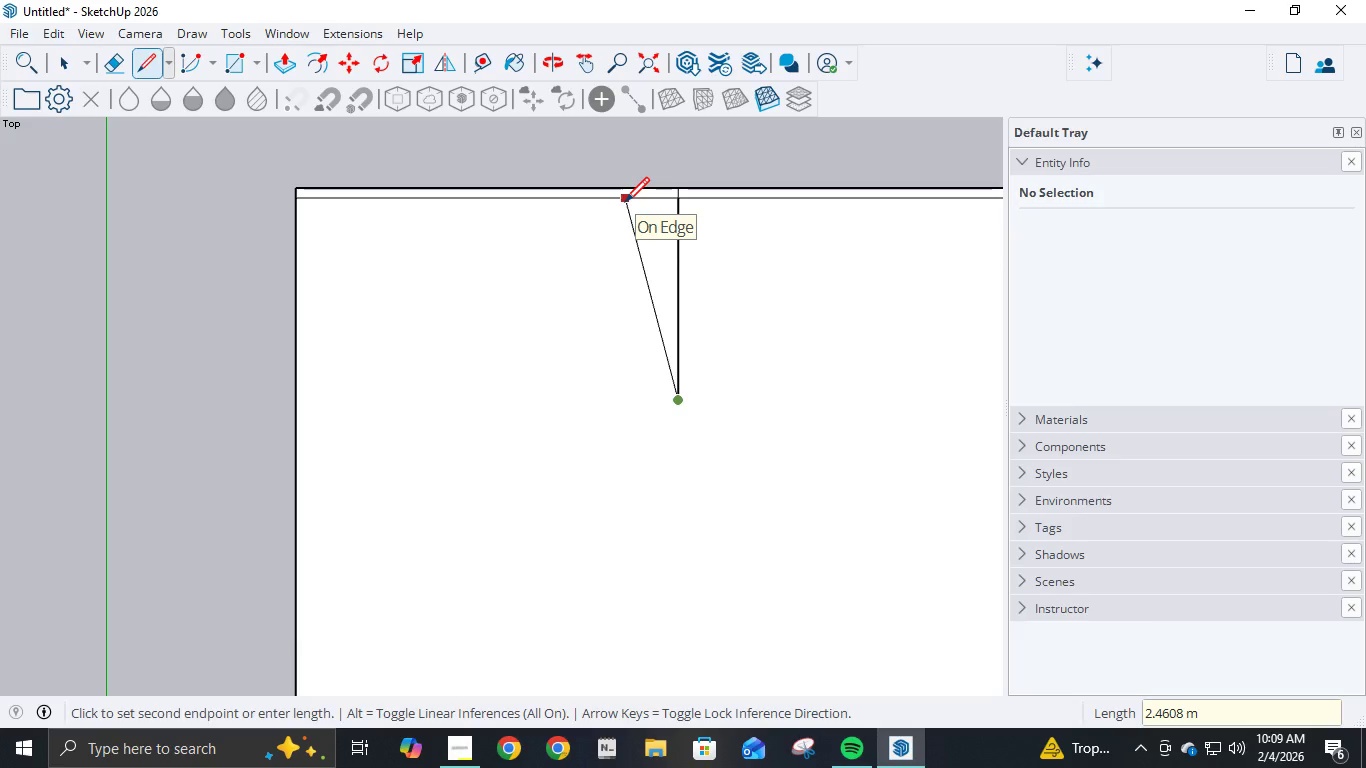 
key(Control+ControlLeft)
 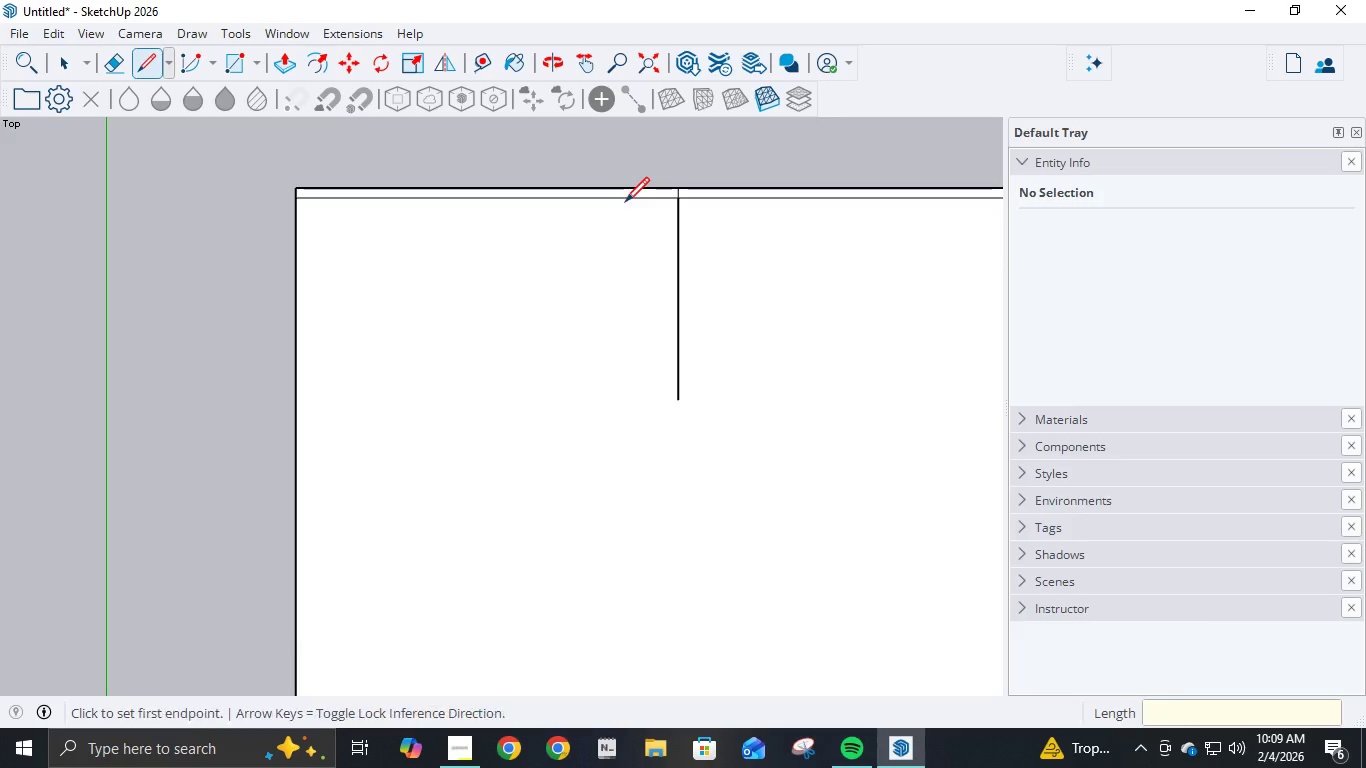 
key(Control+Z)
 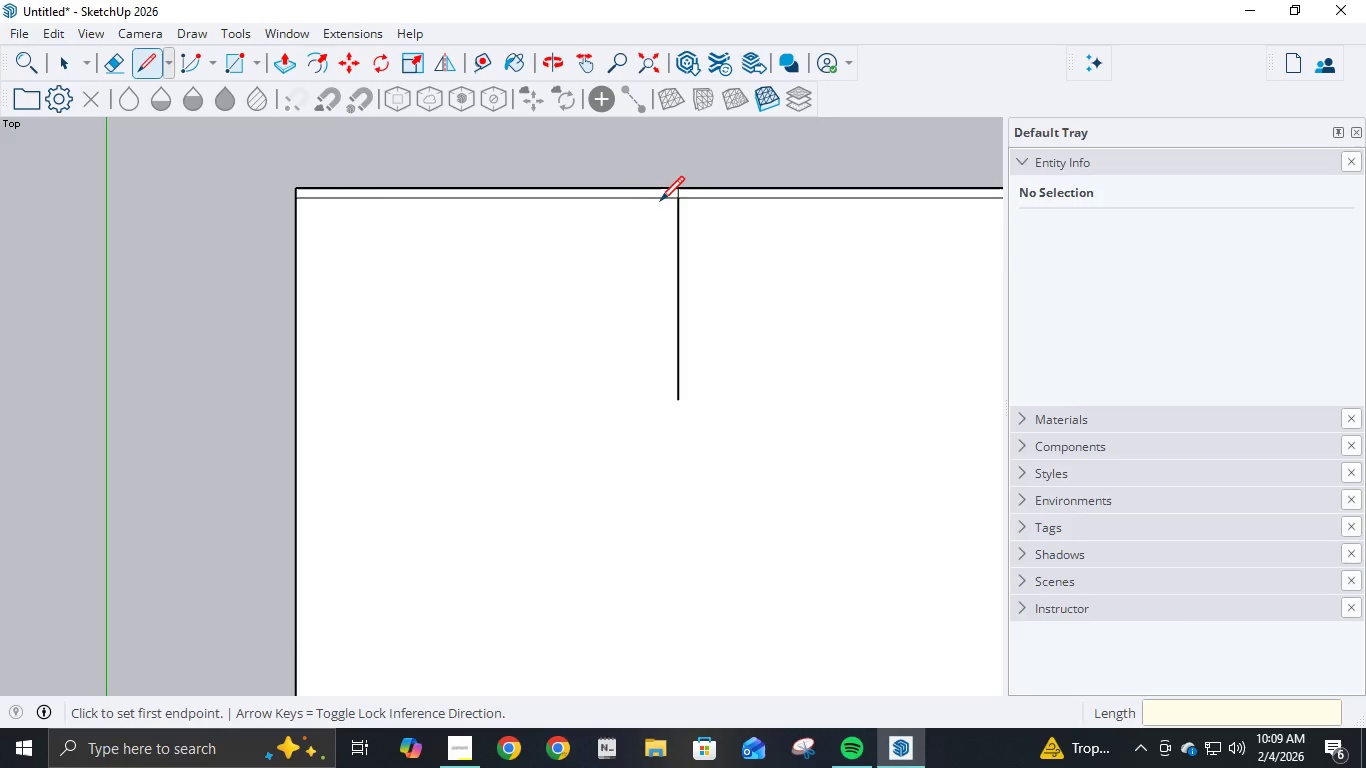 
key(Control+Z)
 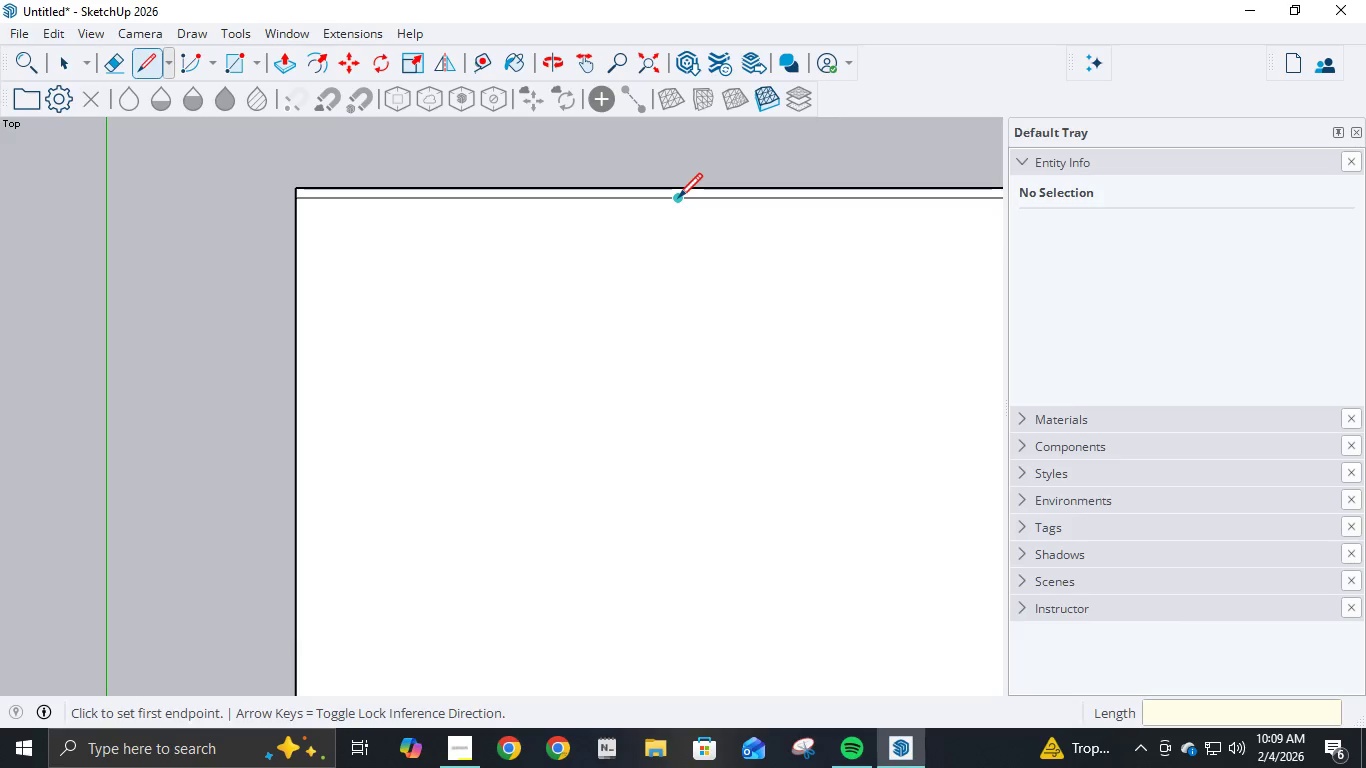 
left_click([679, 200])
 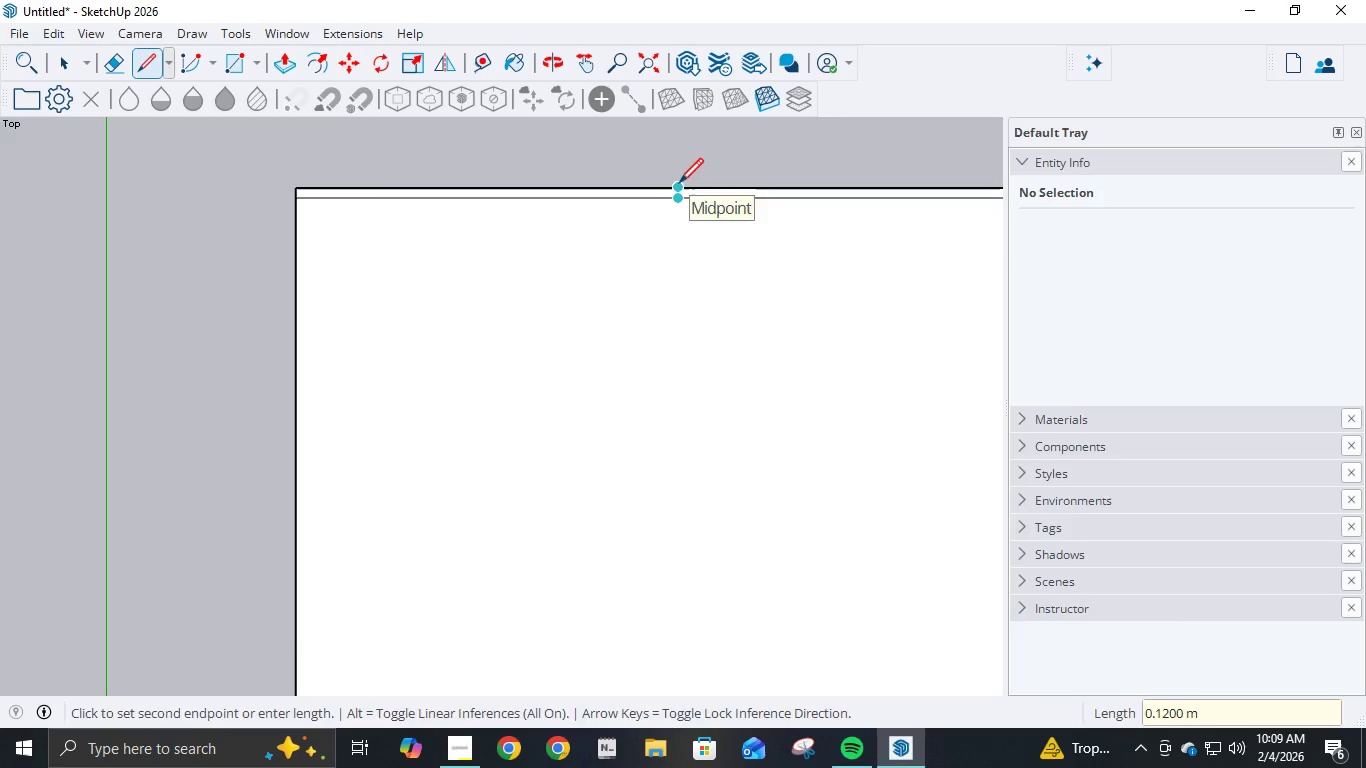 
left_click([679, 185])
 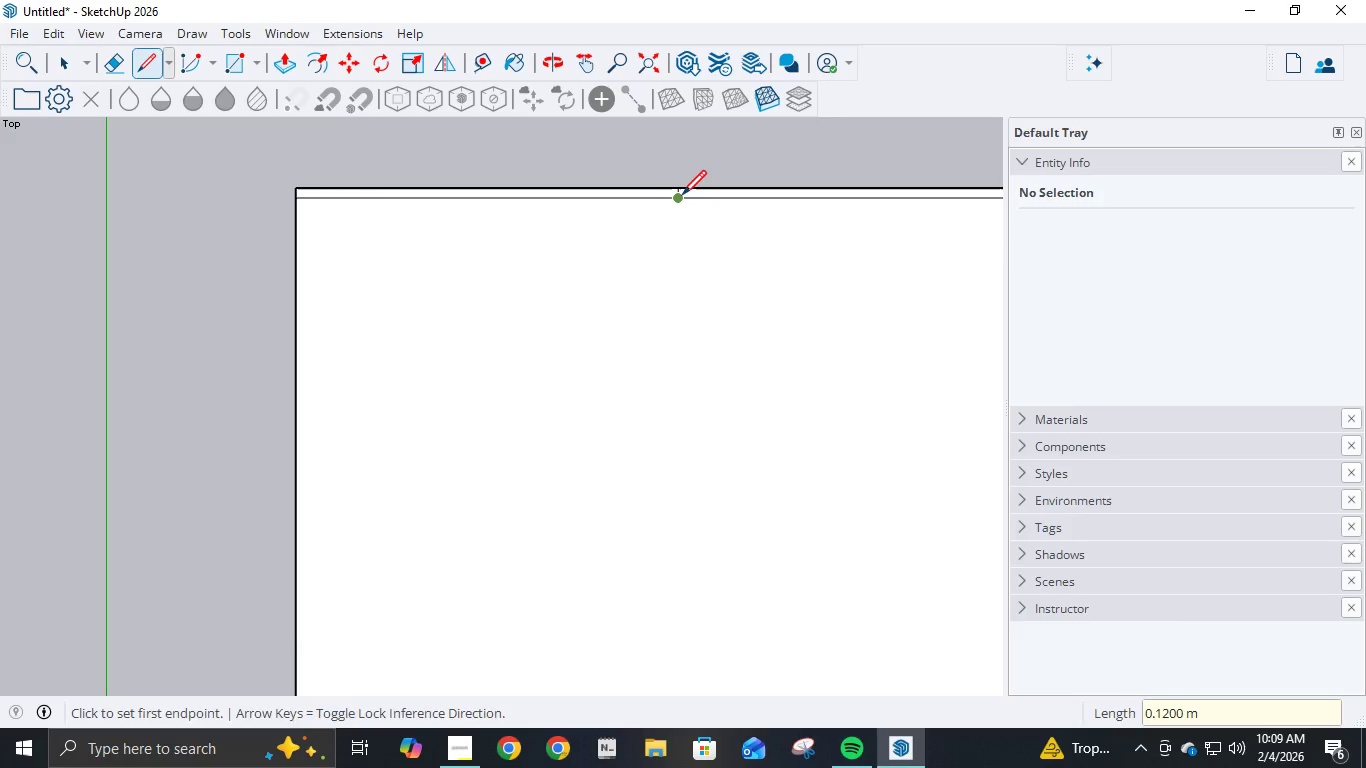 
left_click([682, 197])
 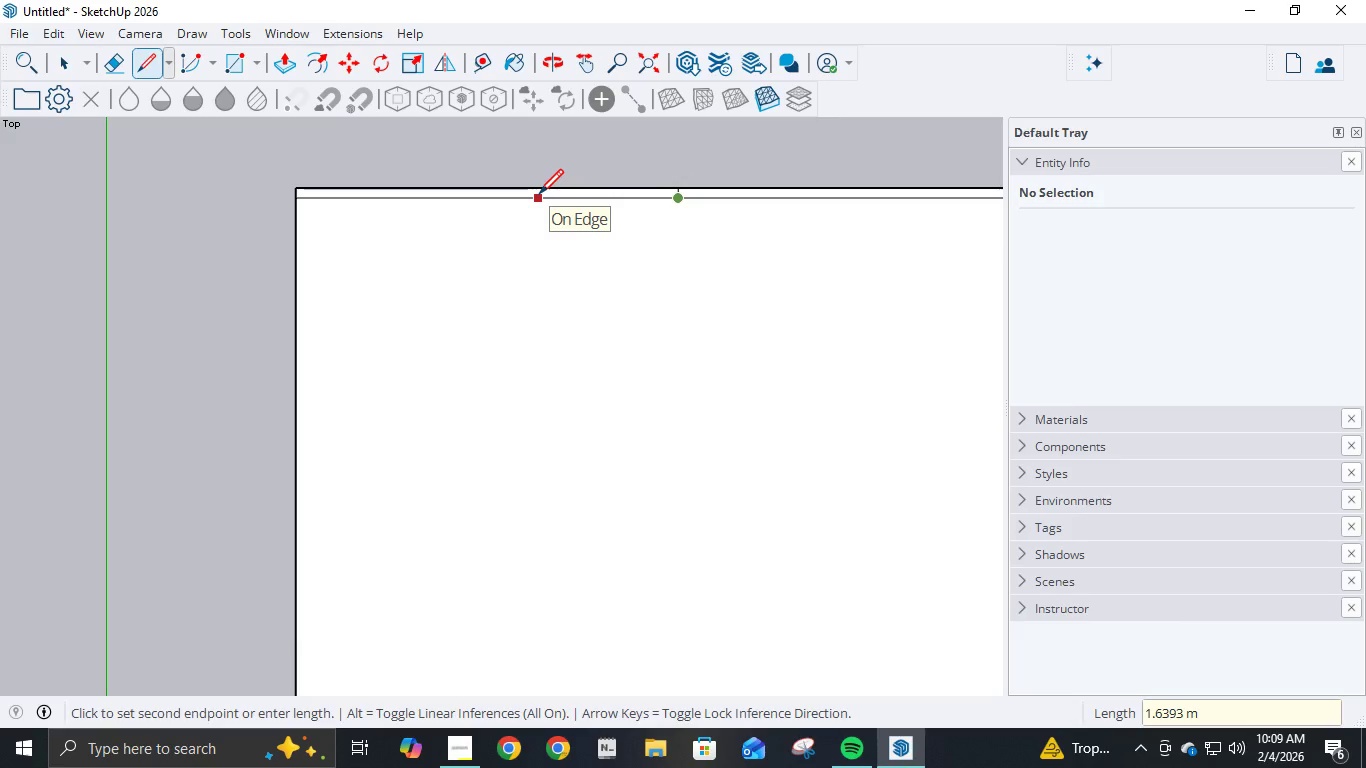 
key(Numpad2)
 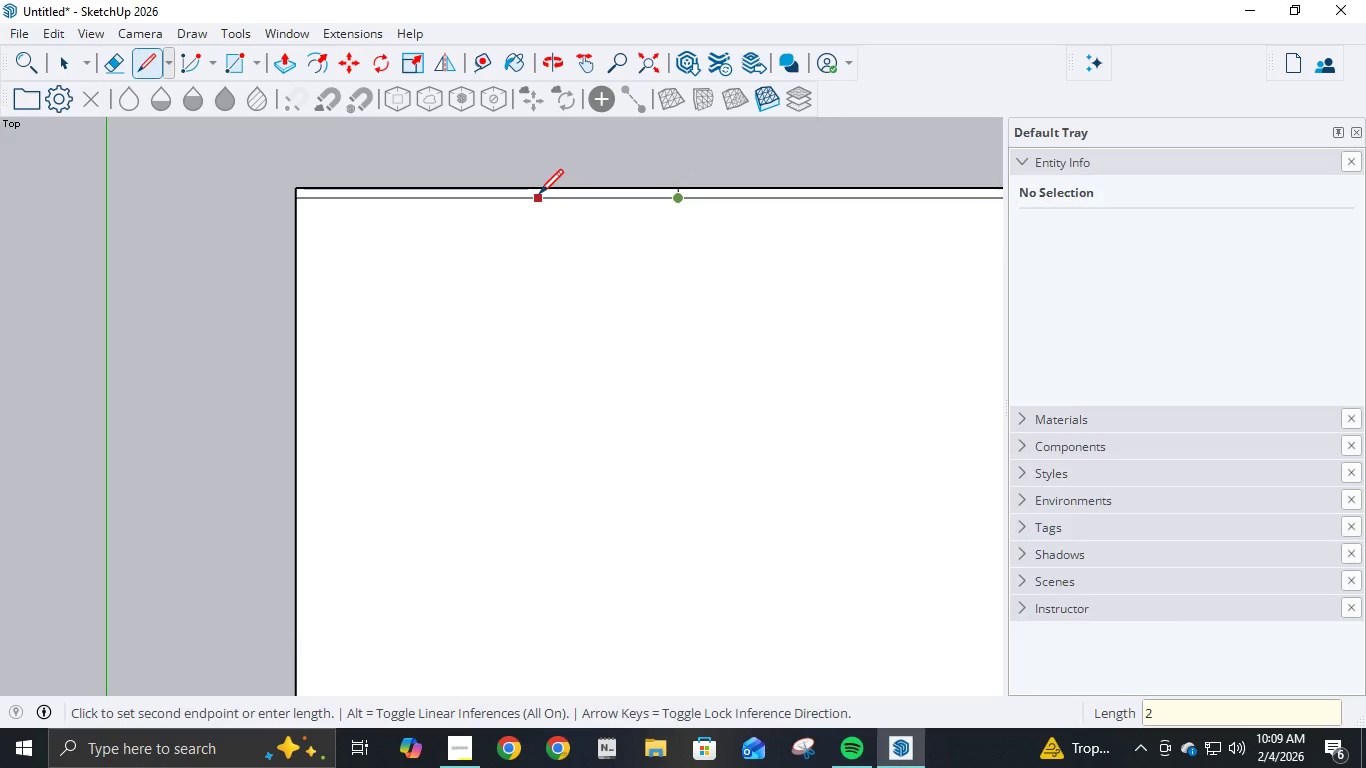 
key(NumpadDecimal)
 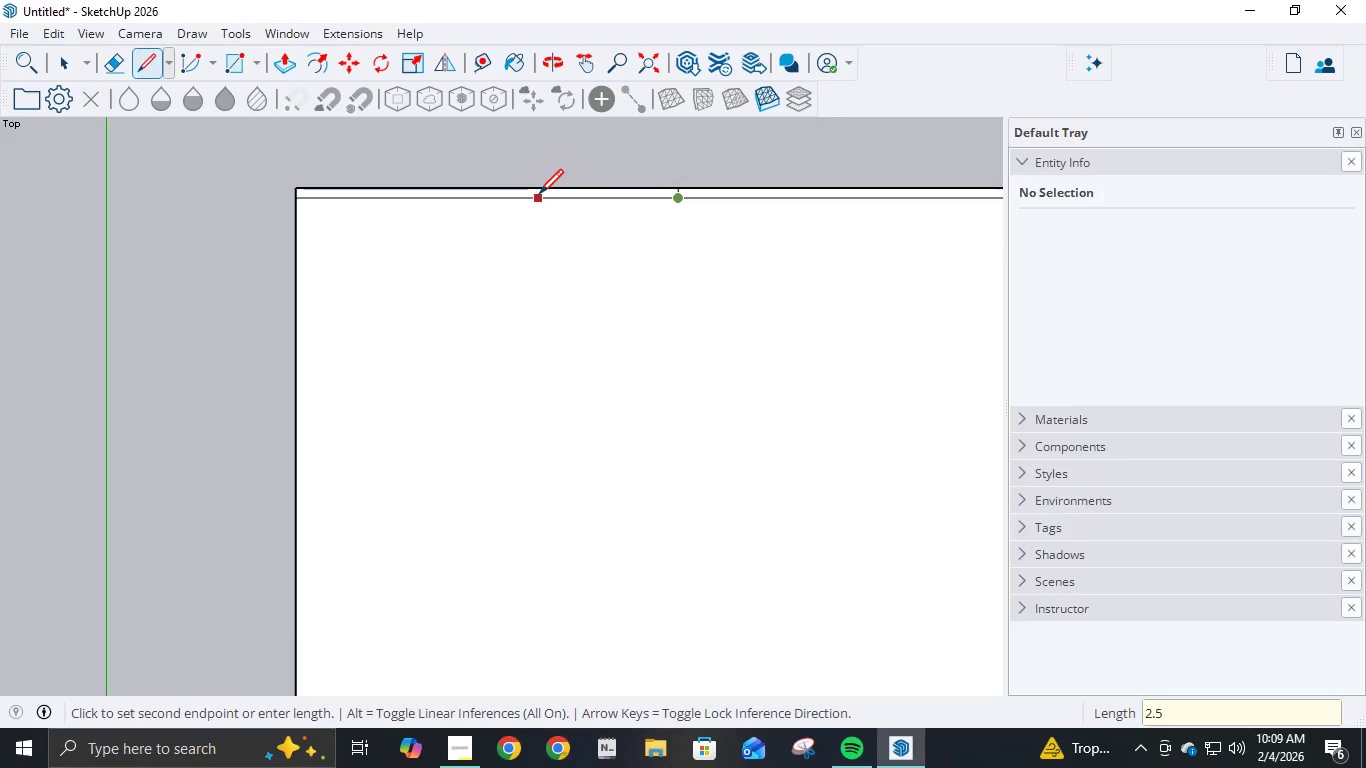 
key(Numpad5)
 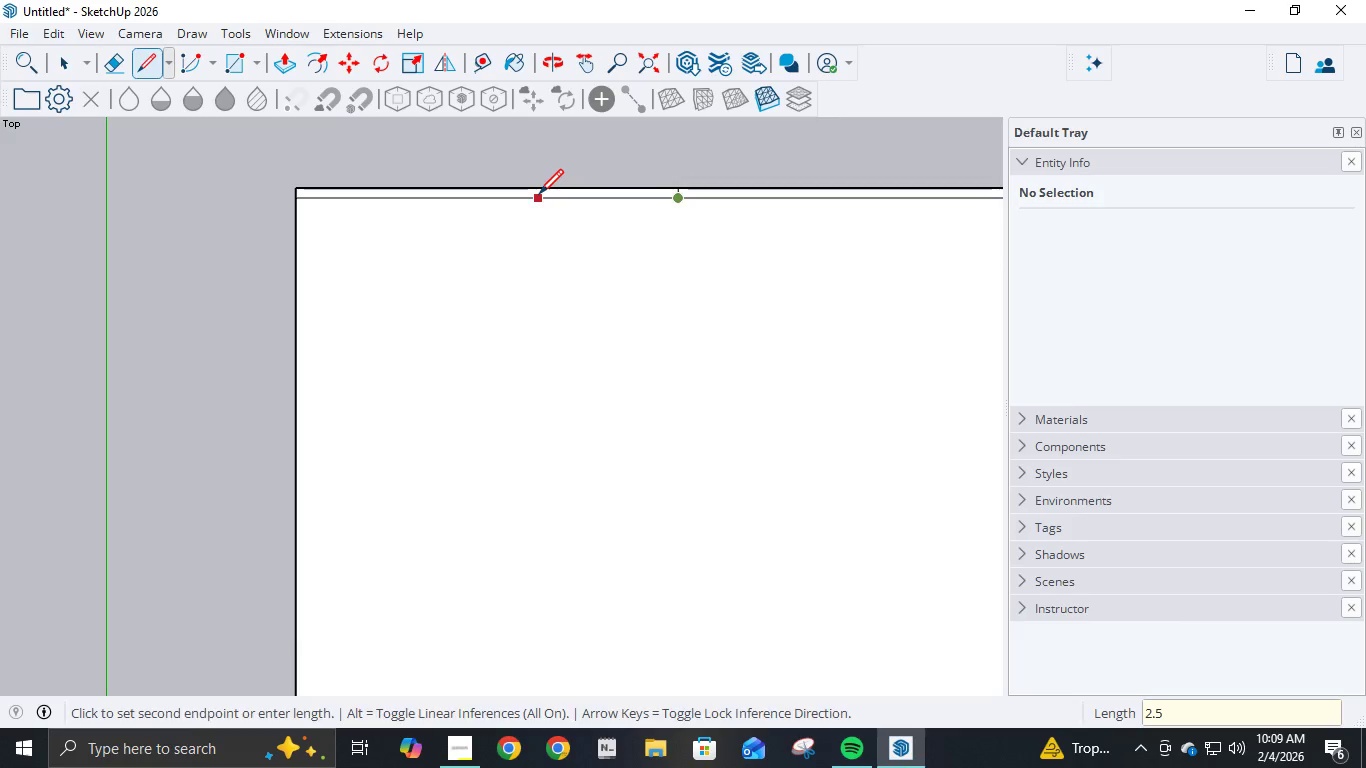 
key(NumpadEnter)
 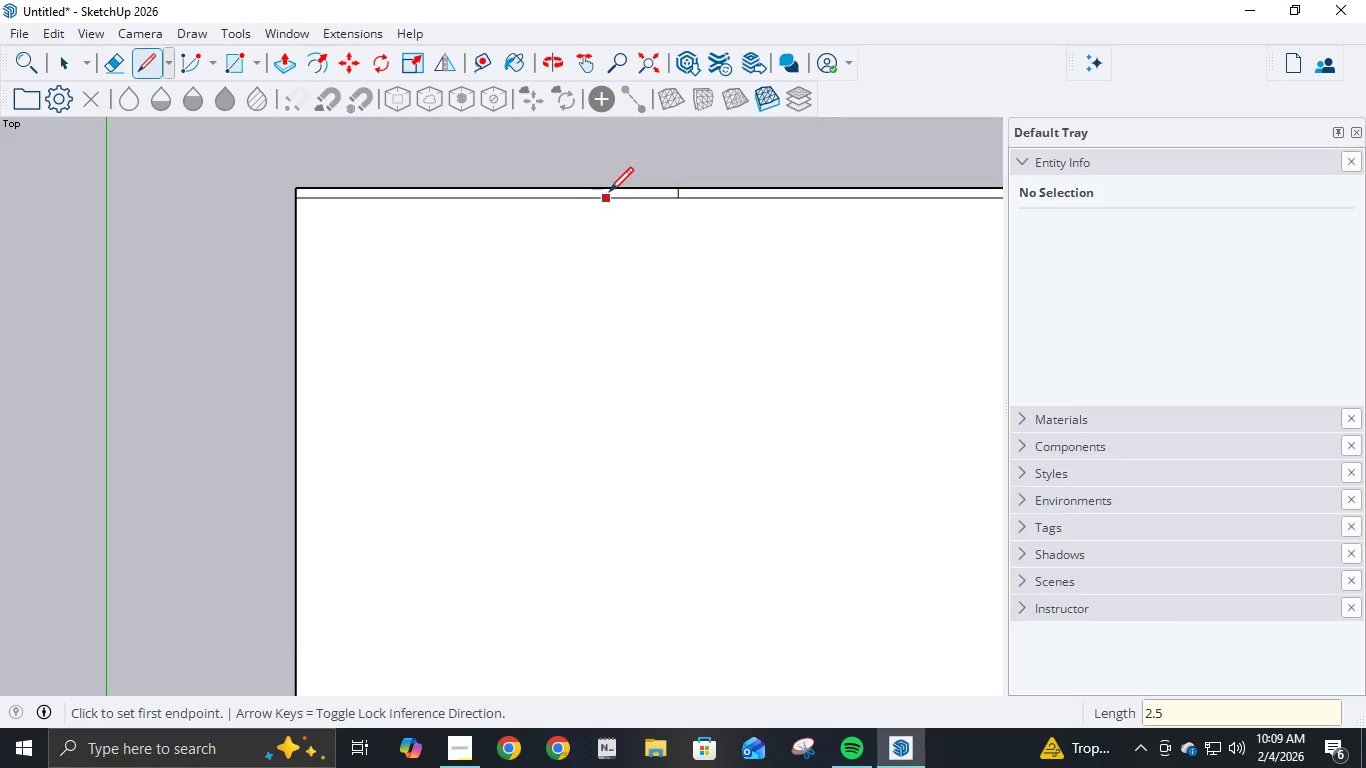 
mouse_move([597, 193])
 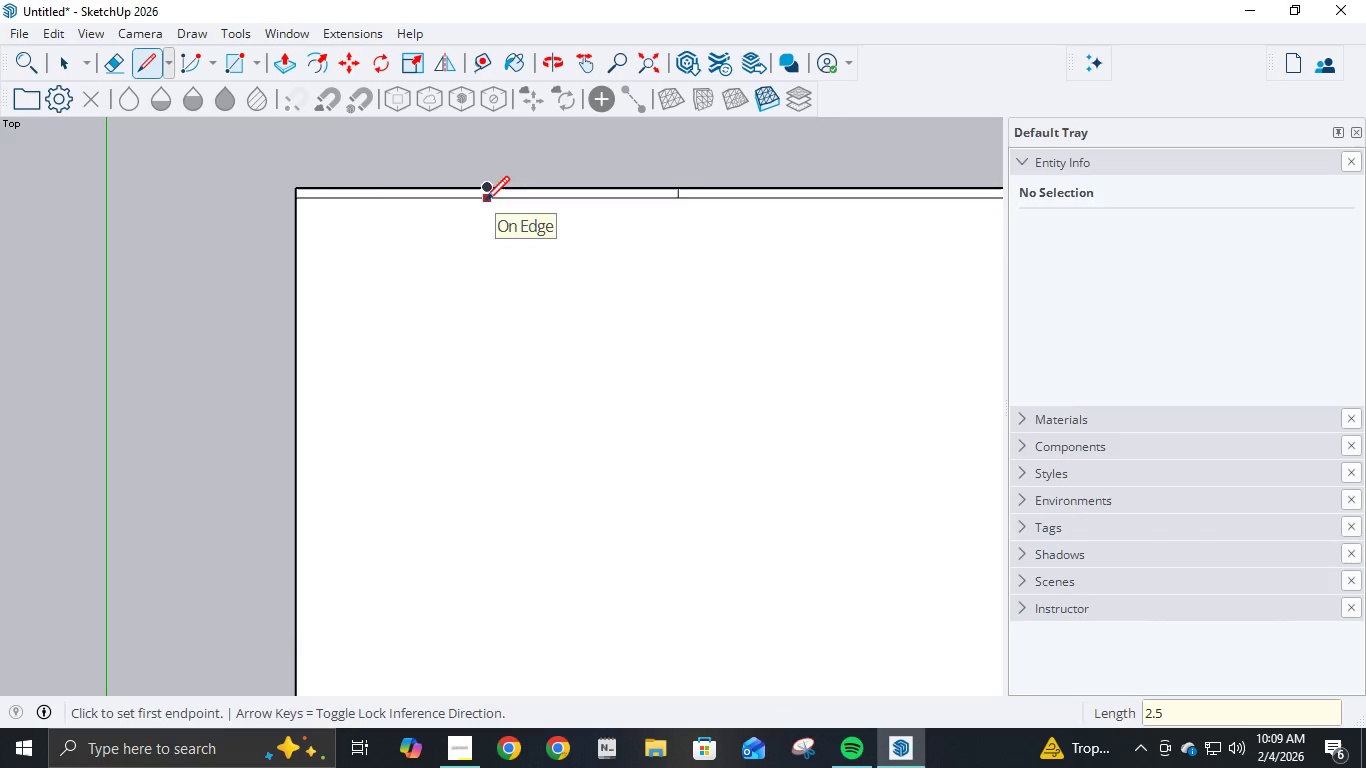 
left_click([459, 203])
 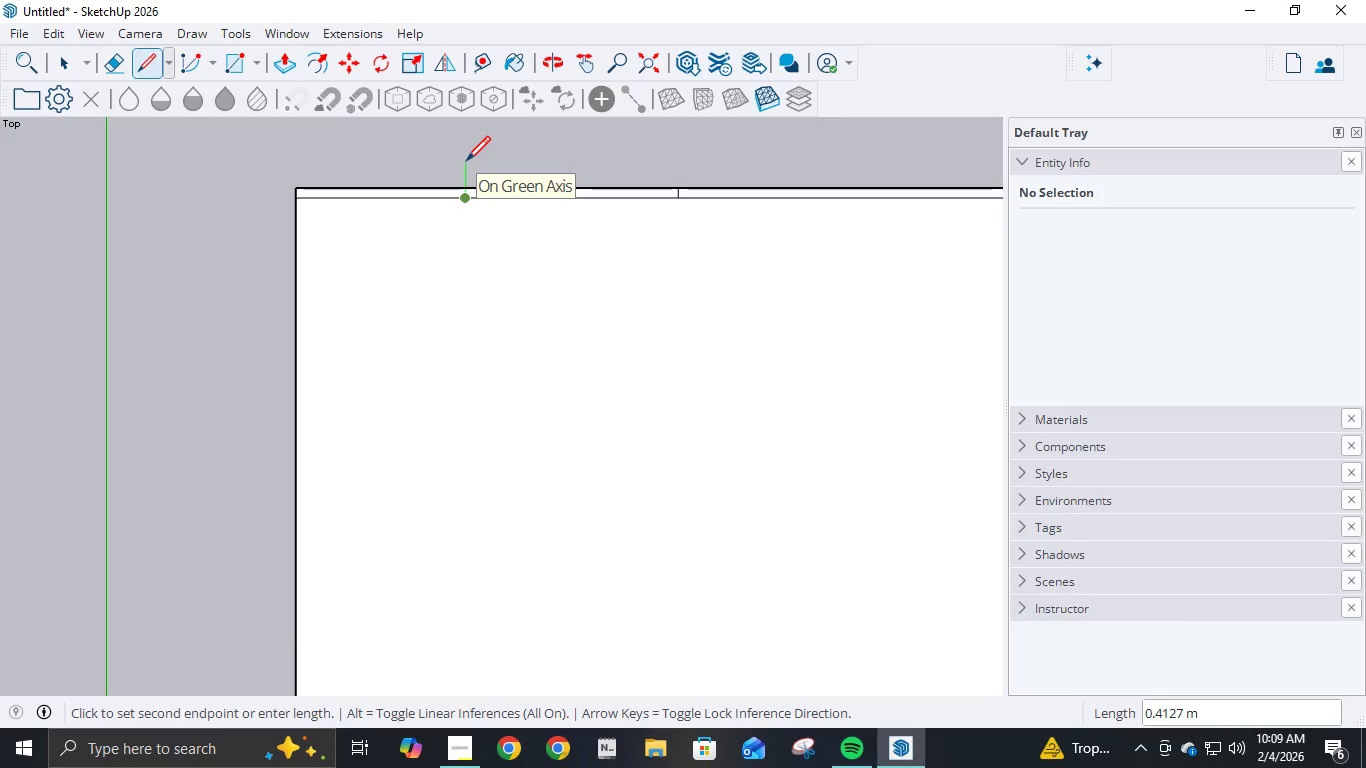 
key(NumpadDecimal)
 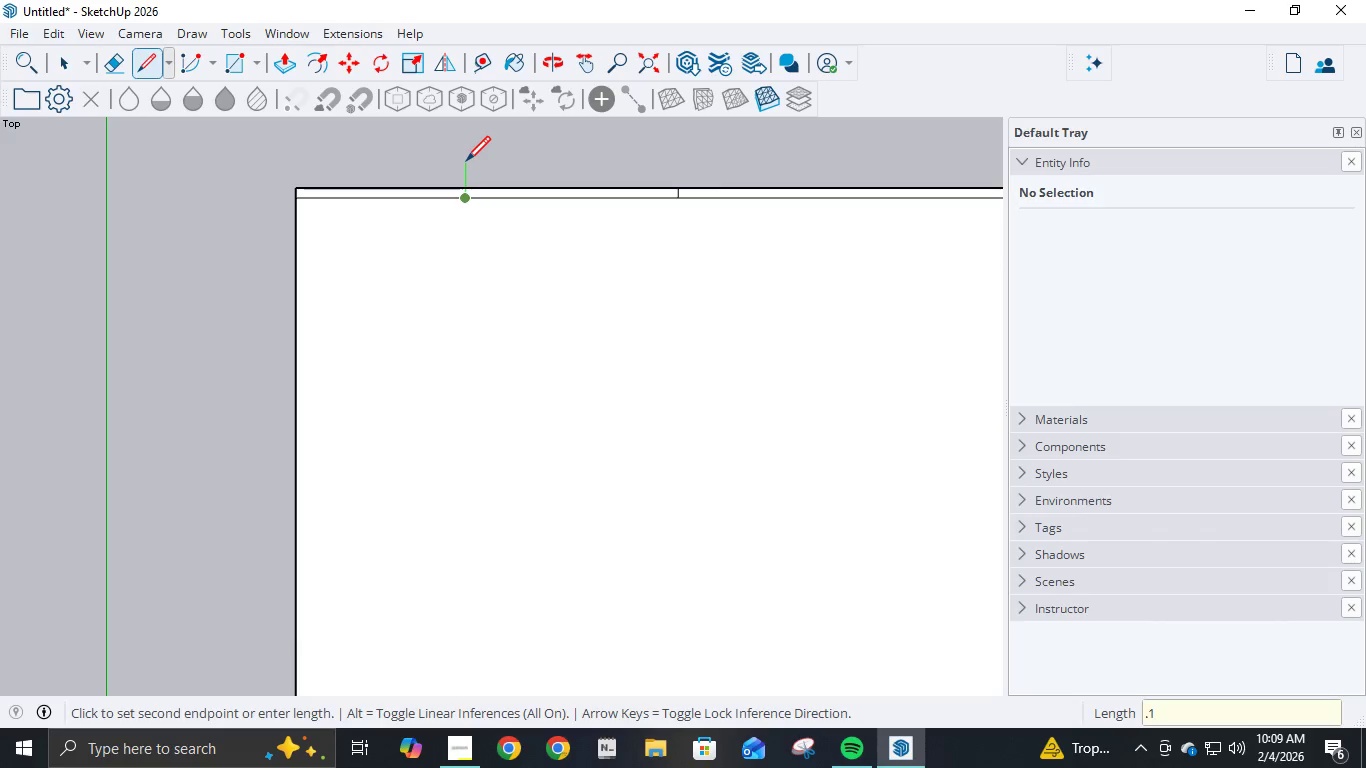 
key(Numpad1)
 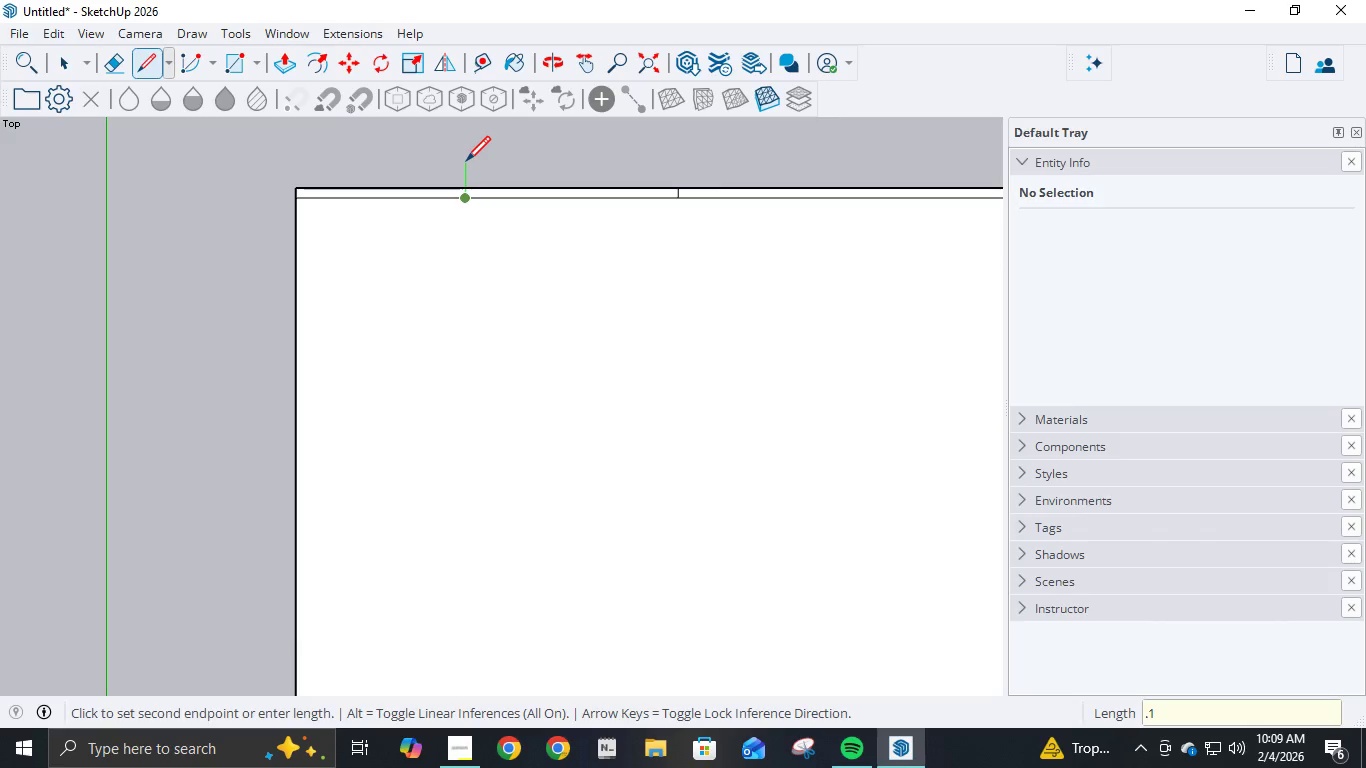 
key(Numpad2)
 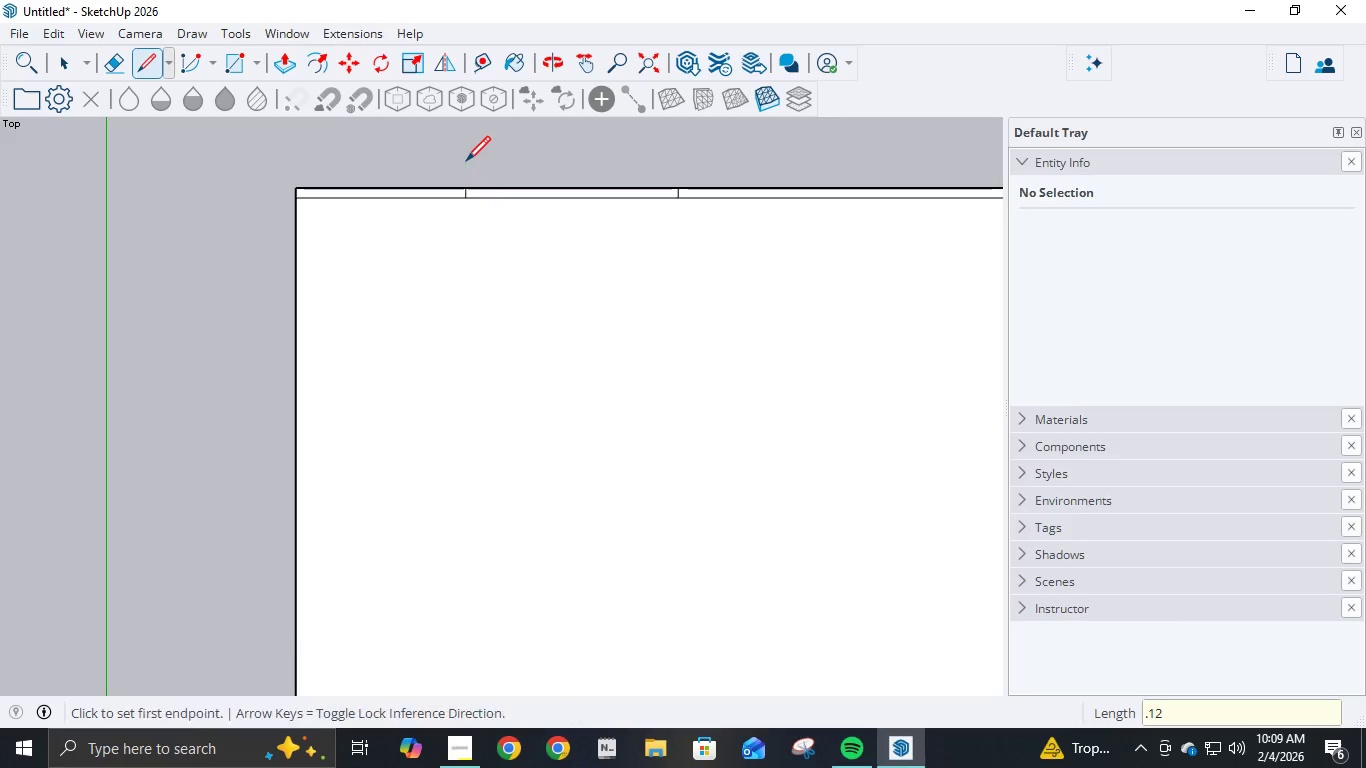 
key(NumpadEnter)
 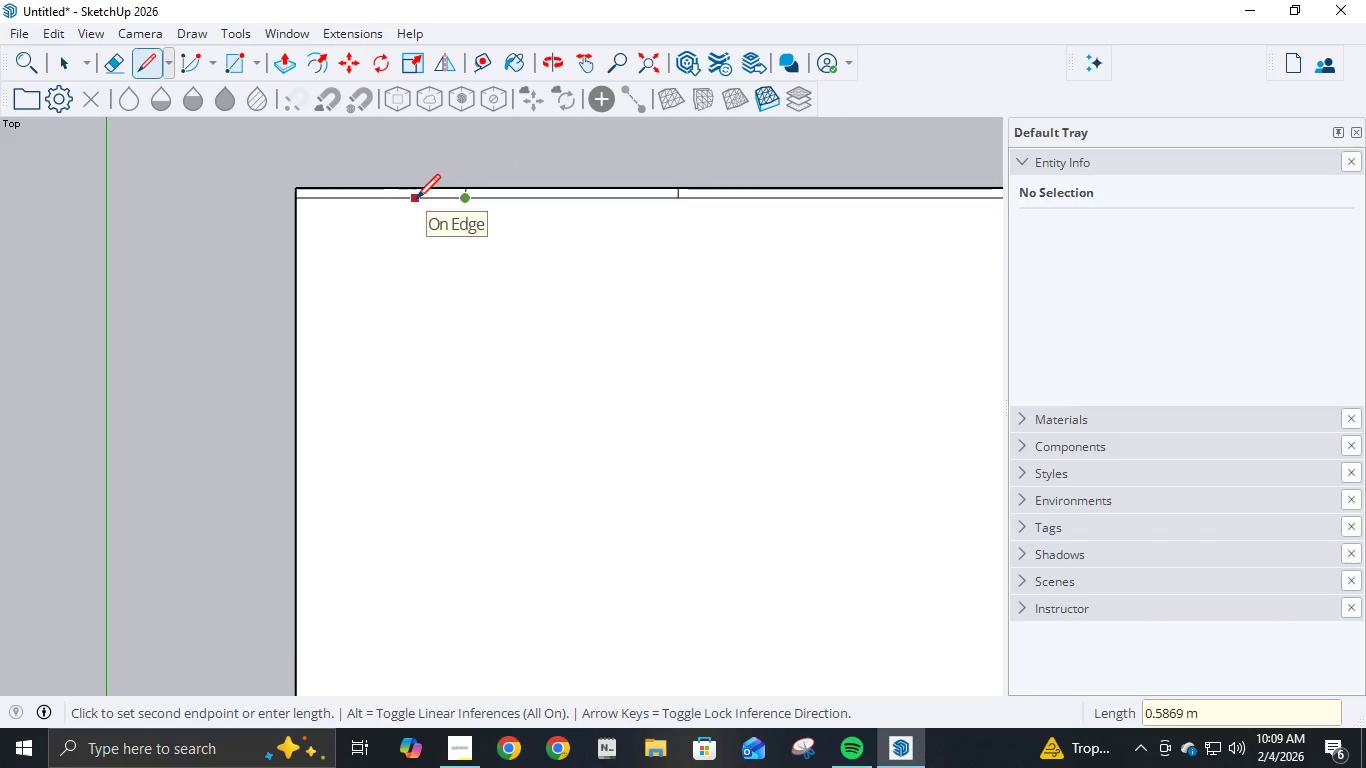 
key(Control+Z)
 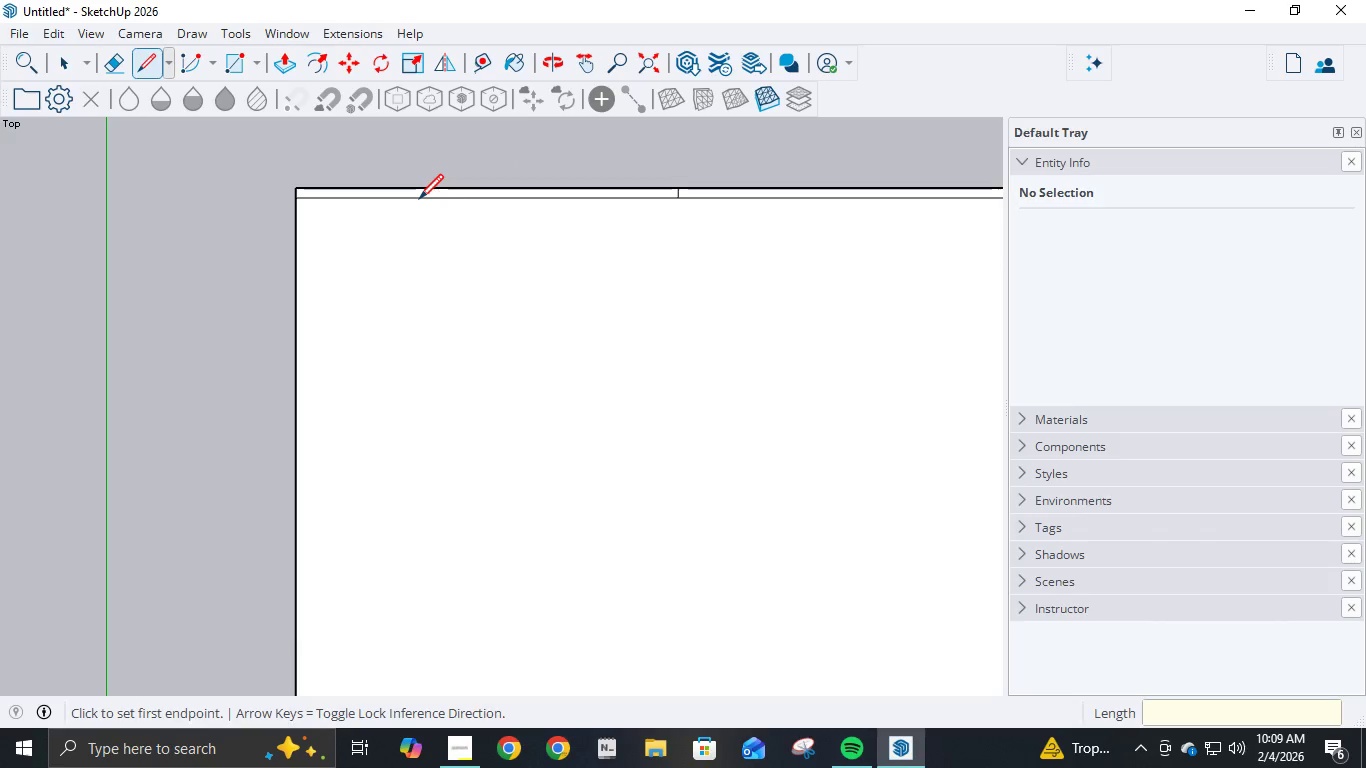 
key(Control+Z)
 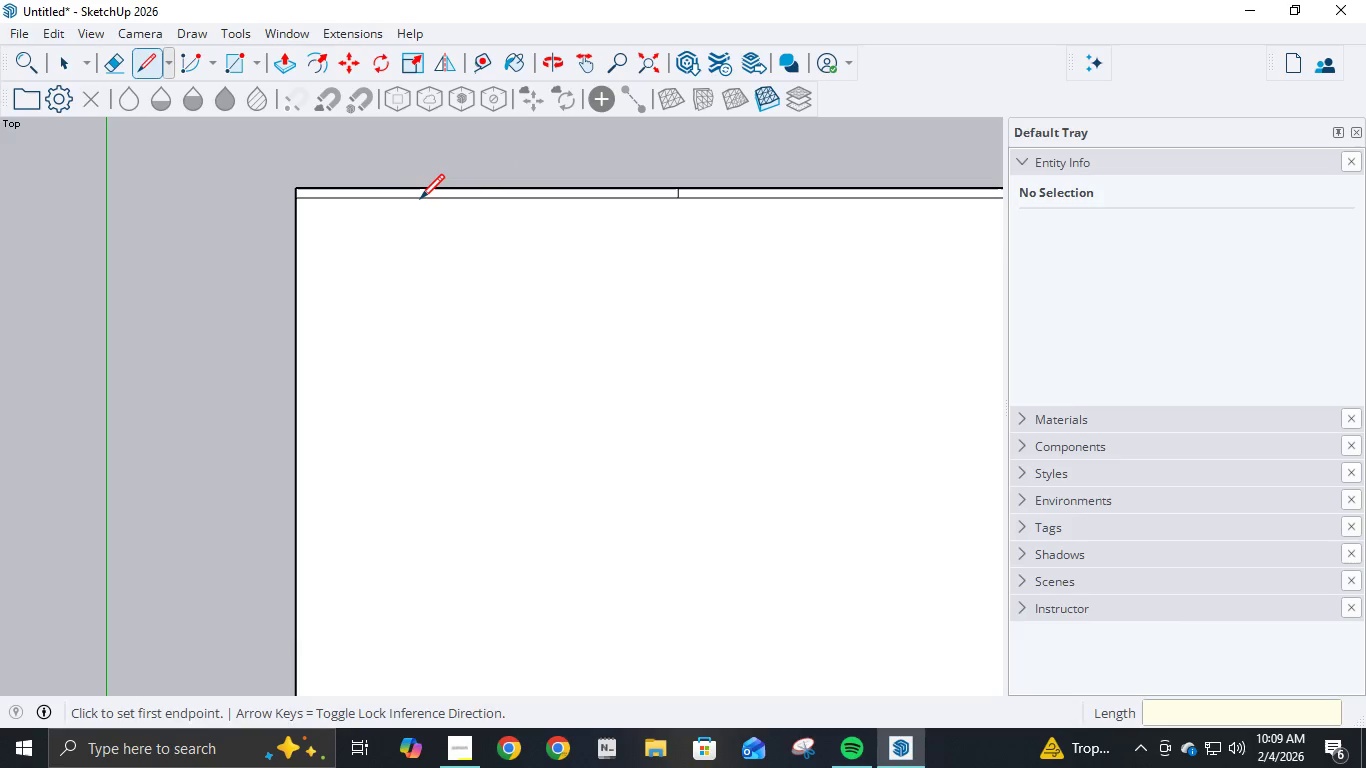 
key(Control+Z)
 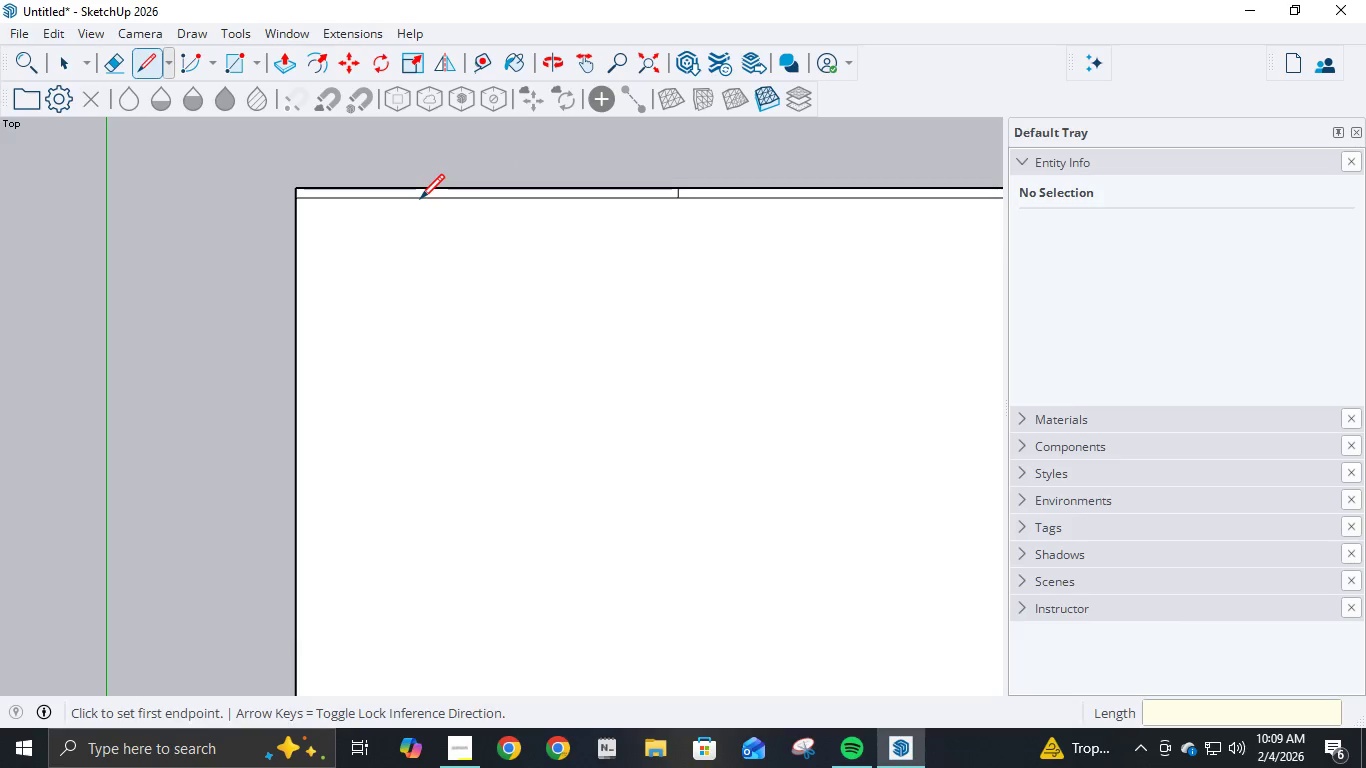 
key(Control+Z)
 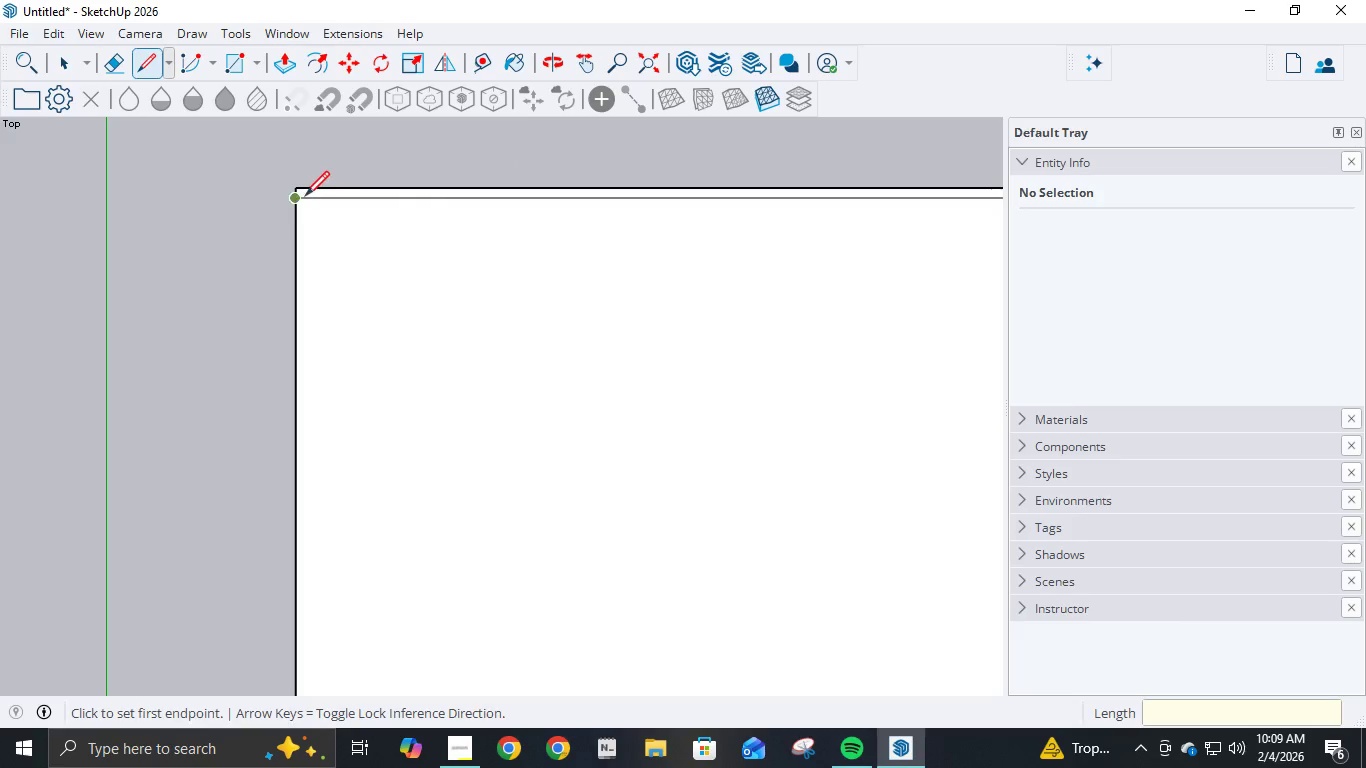 
left_click([299, 199])
 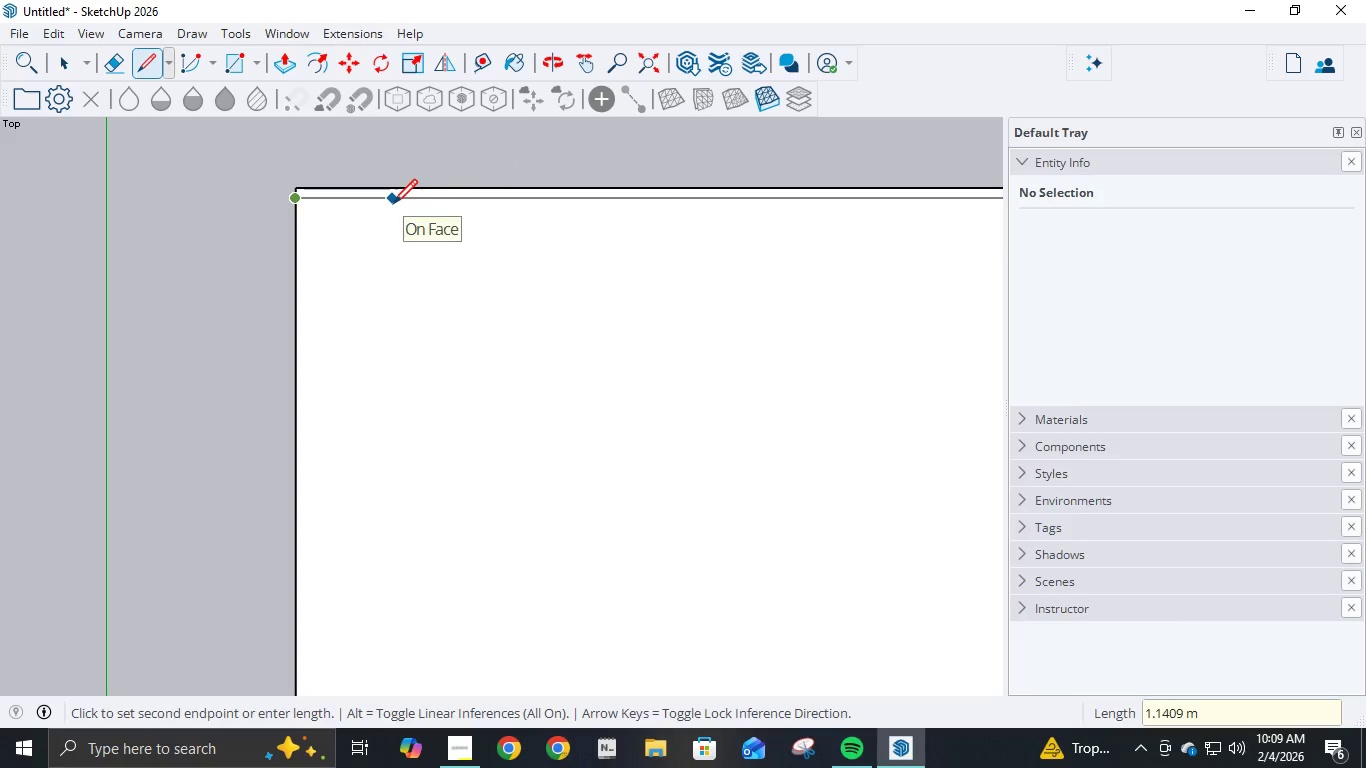 
key(NumpadDecimal)
 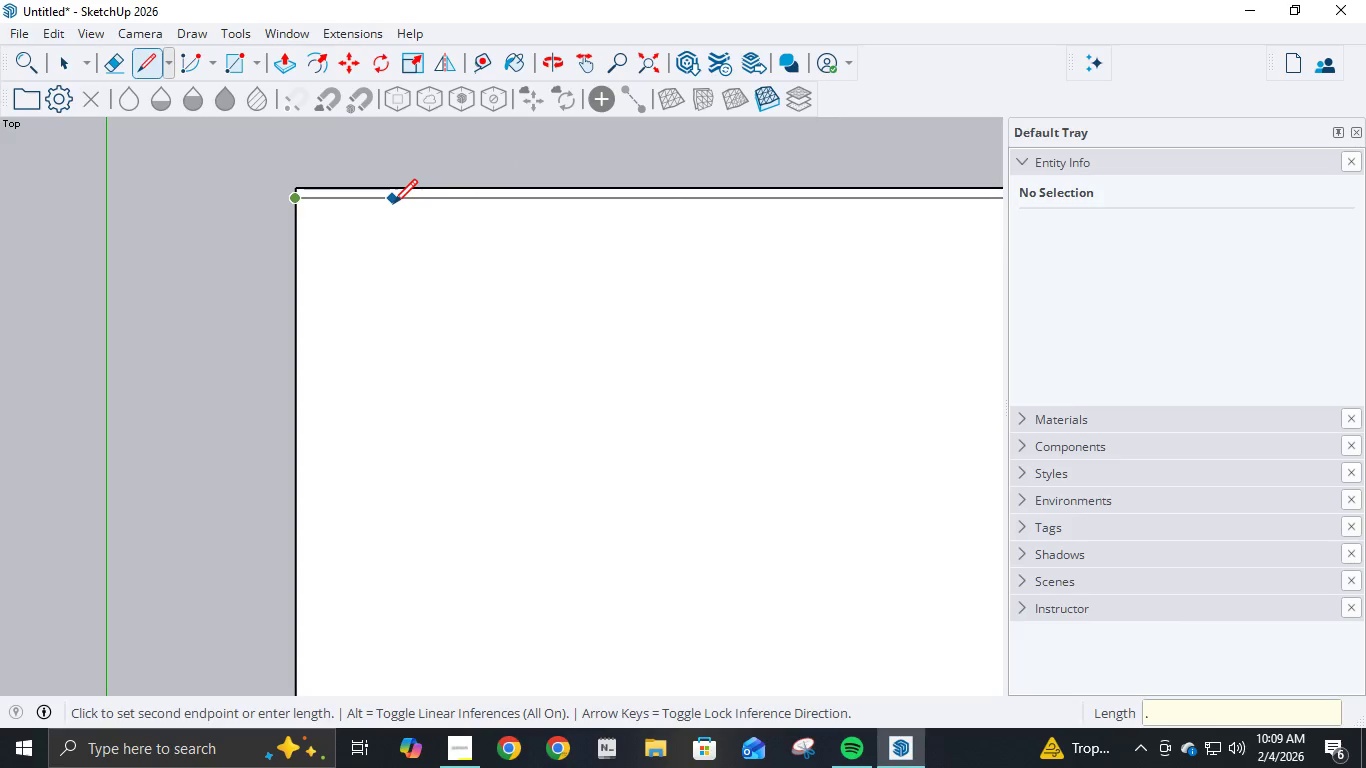 
key(Numpad1)
 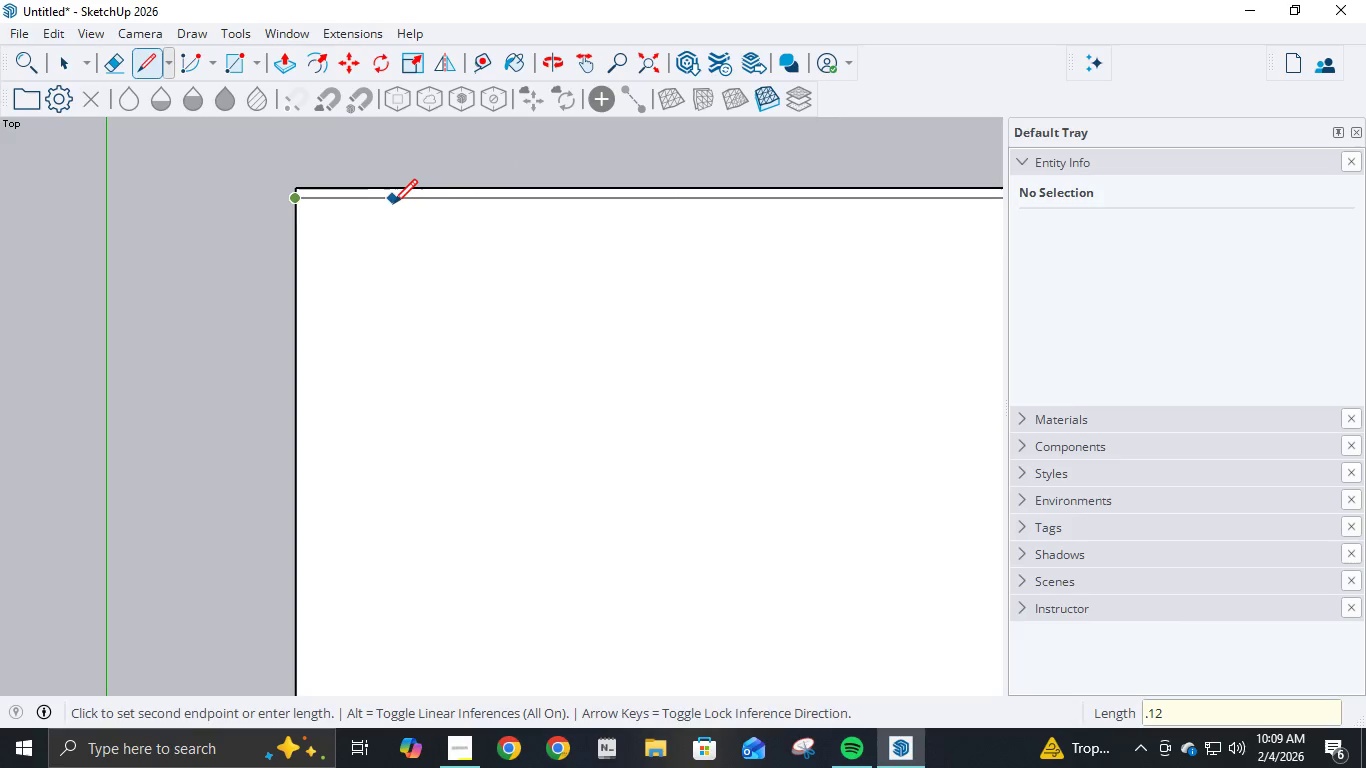 
key(Numpad2)
 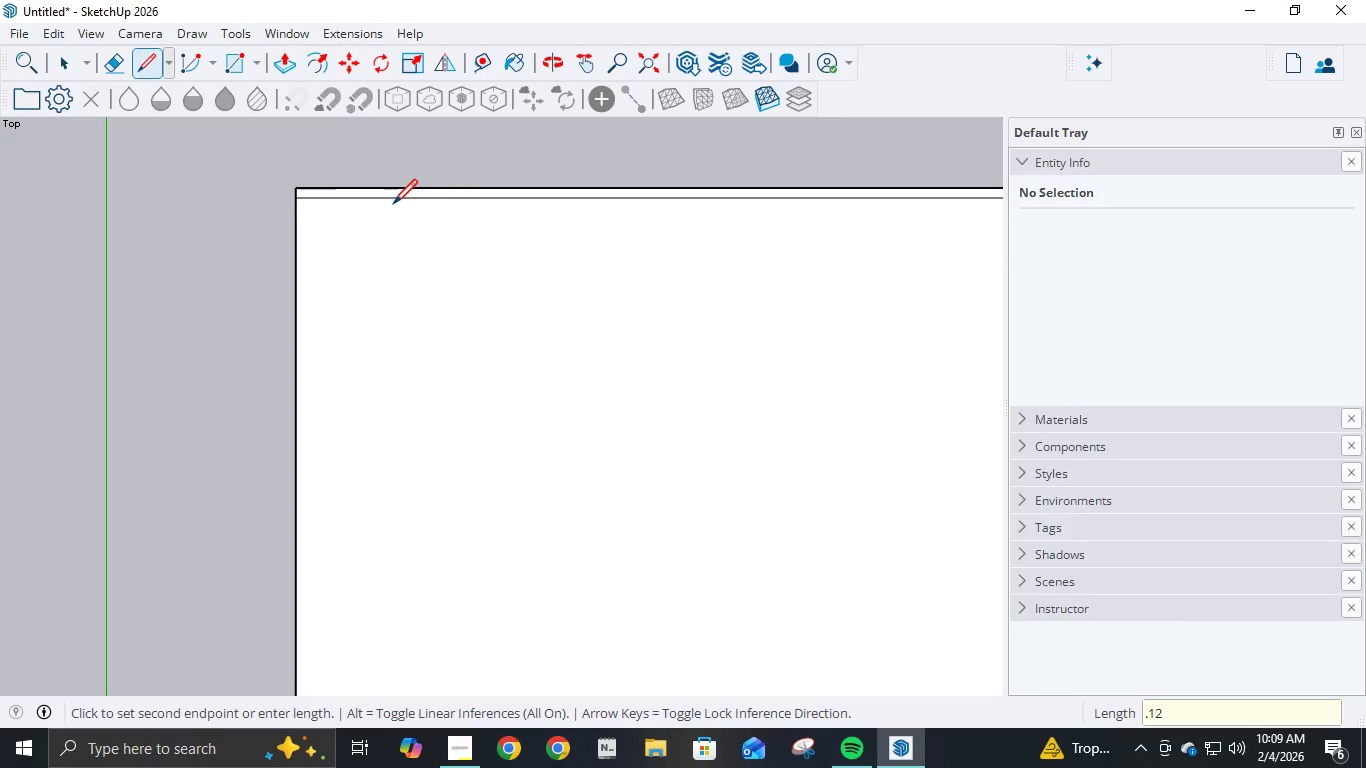 
key(NumpadEnter)
 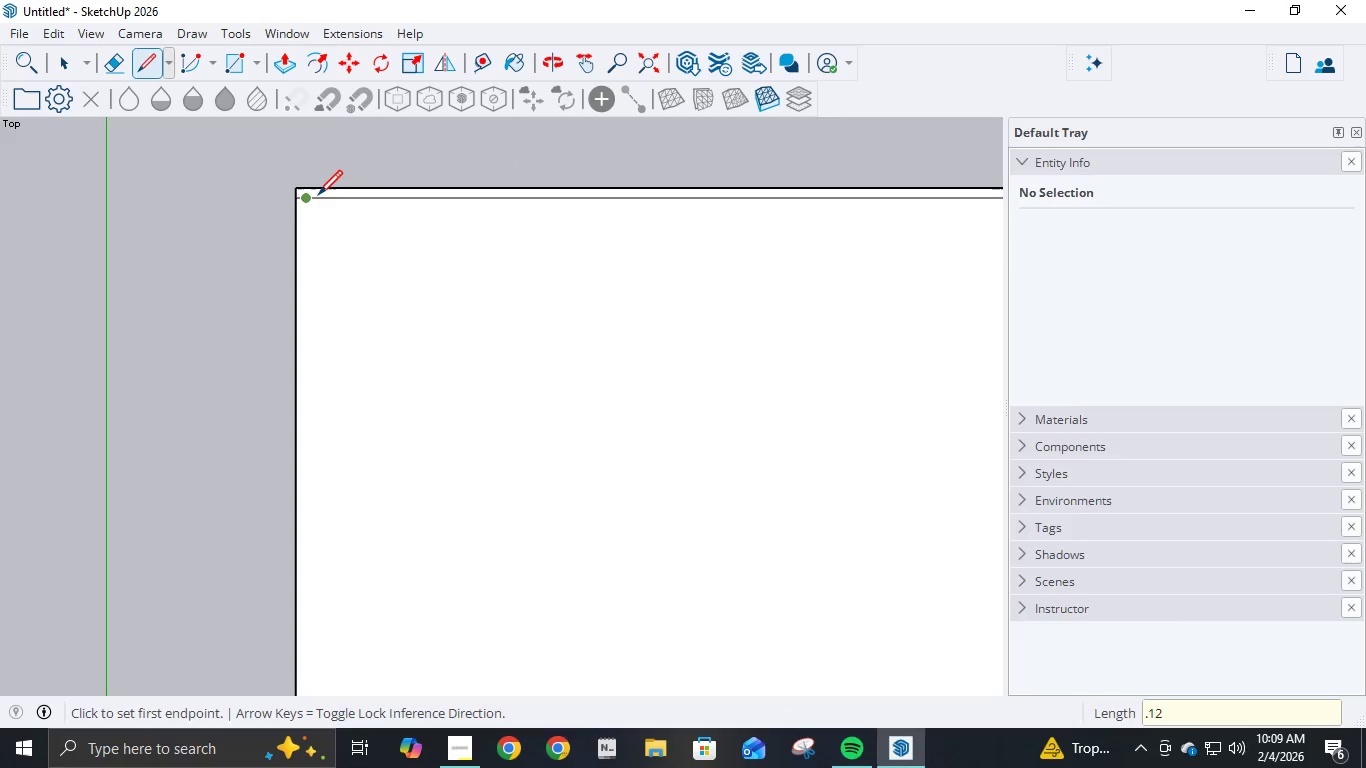 
left_click([316, 197])
 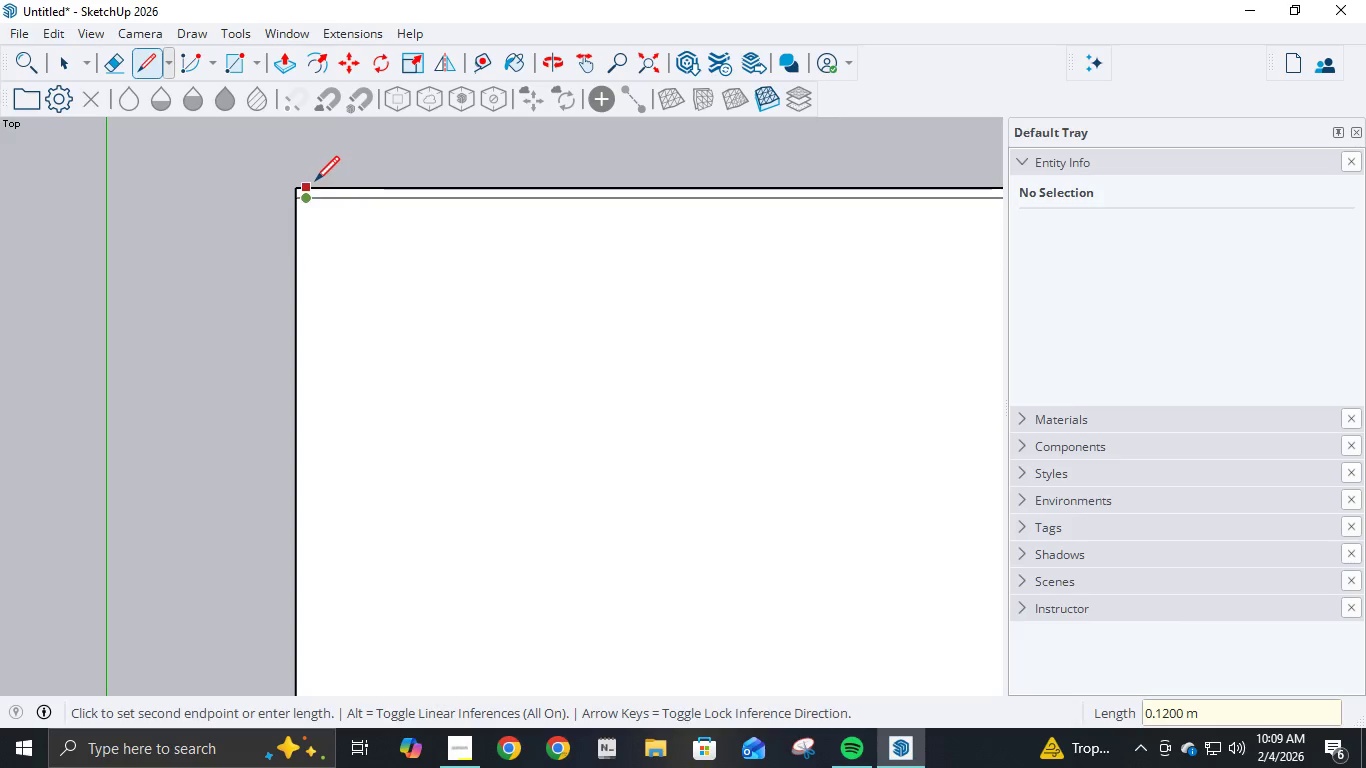 
left_click([315, 183])
 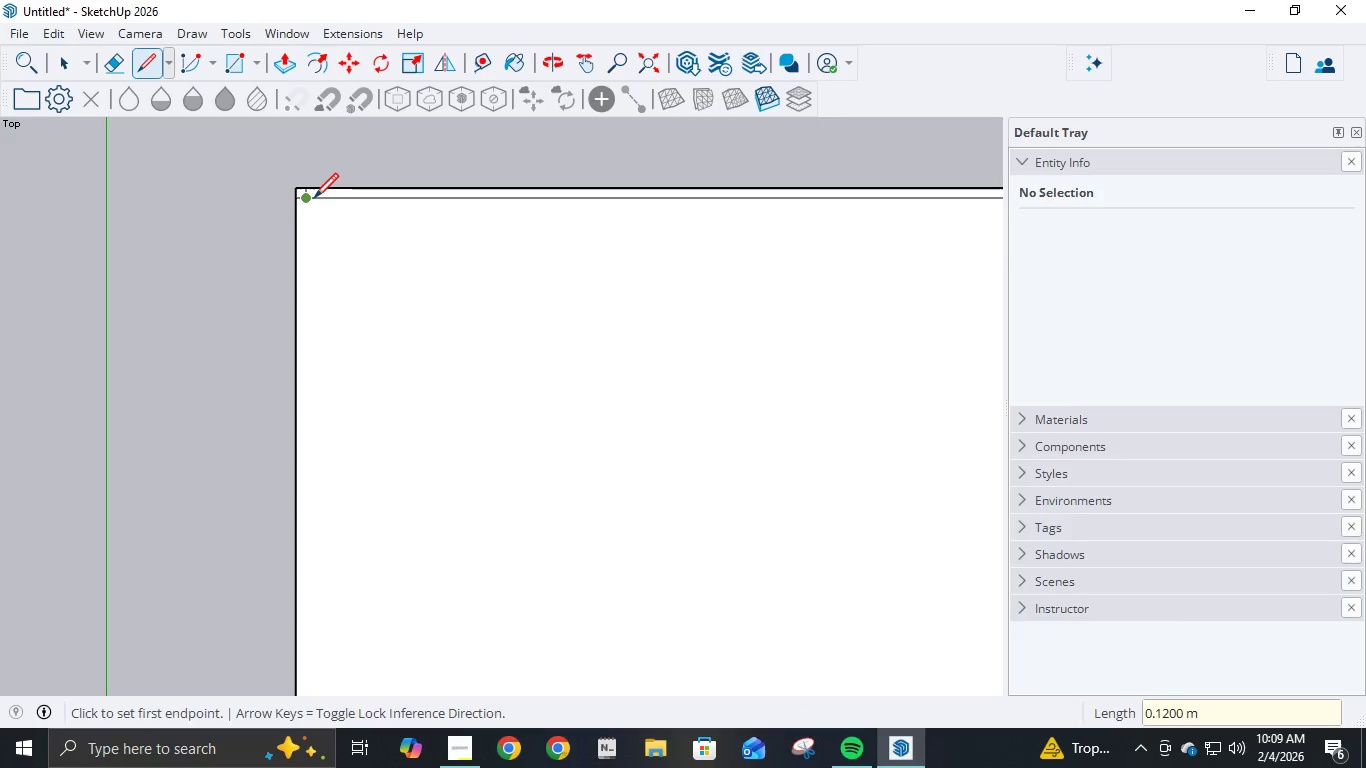 
left_click([313, 200])
 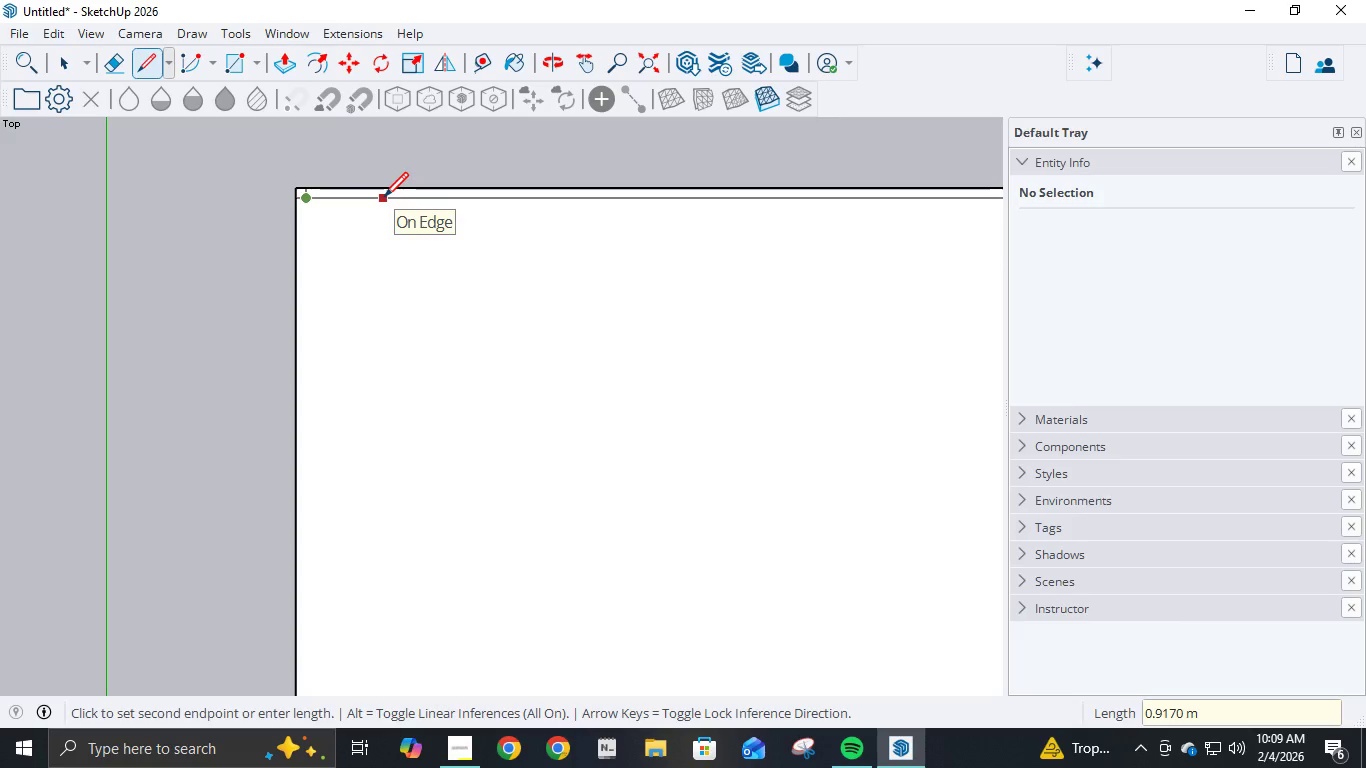 
key(Numpad2)
 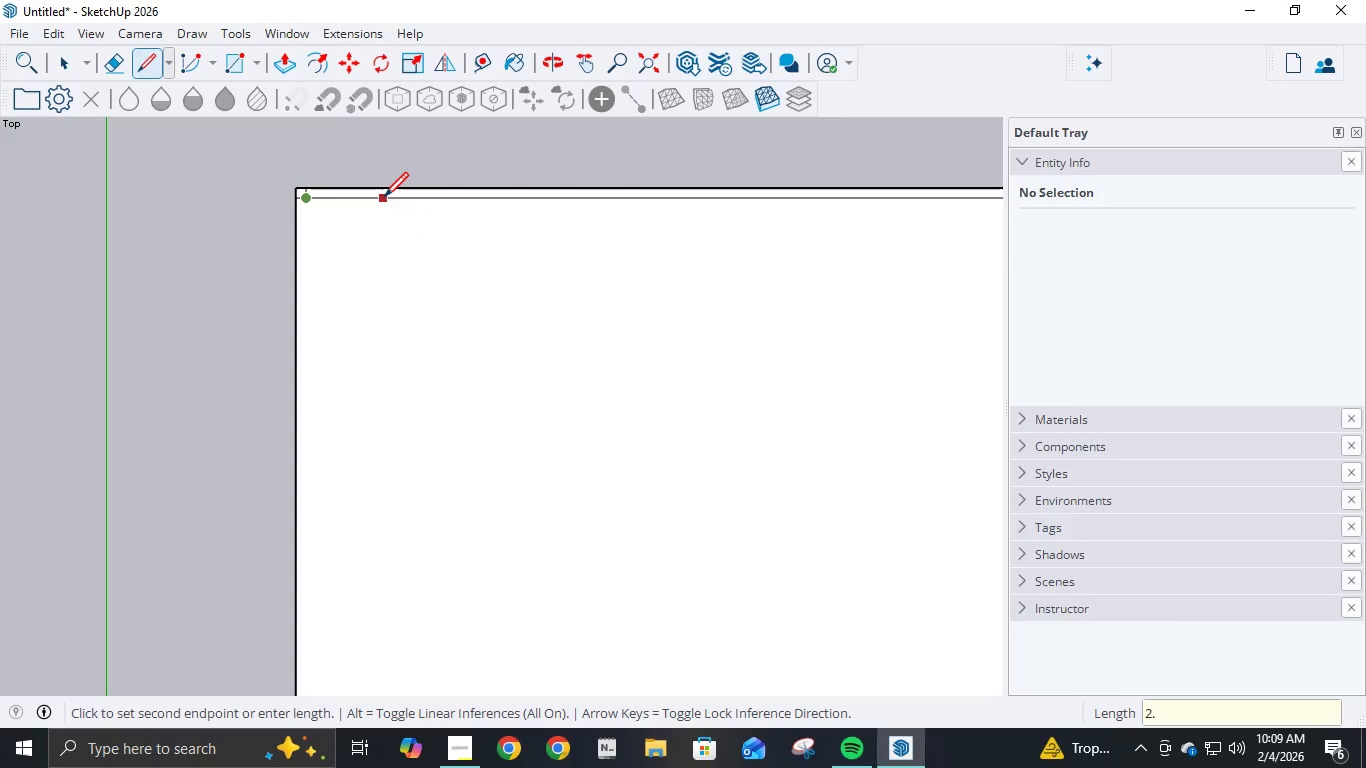 
key(NumpadDecimal)
 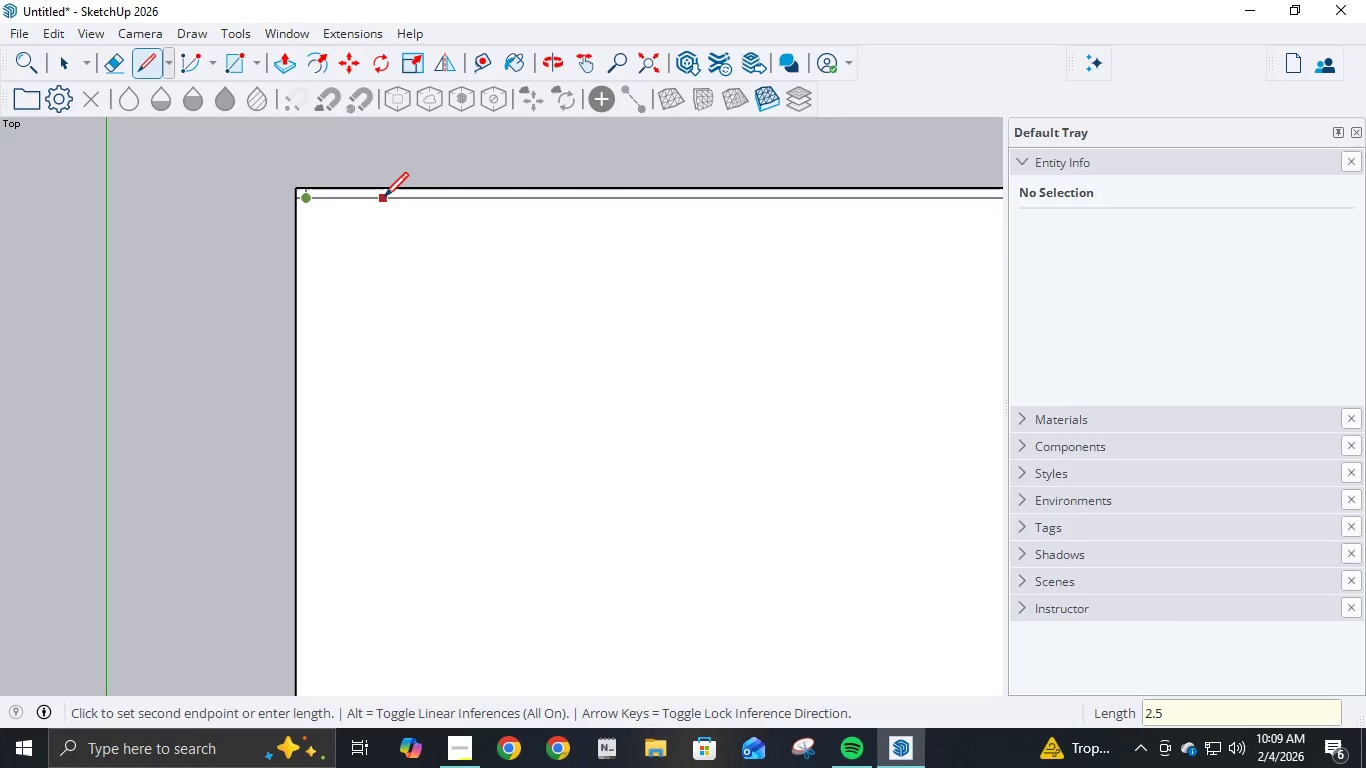 
key(Numpad5)
 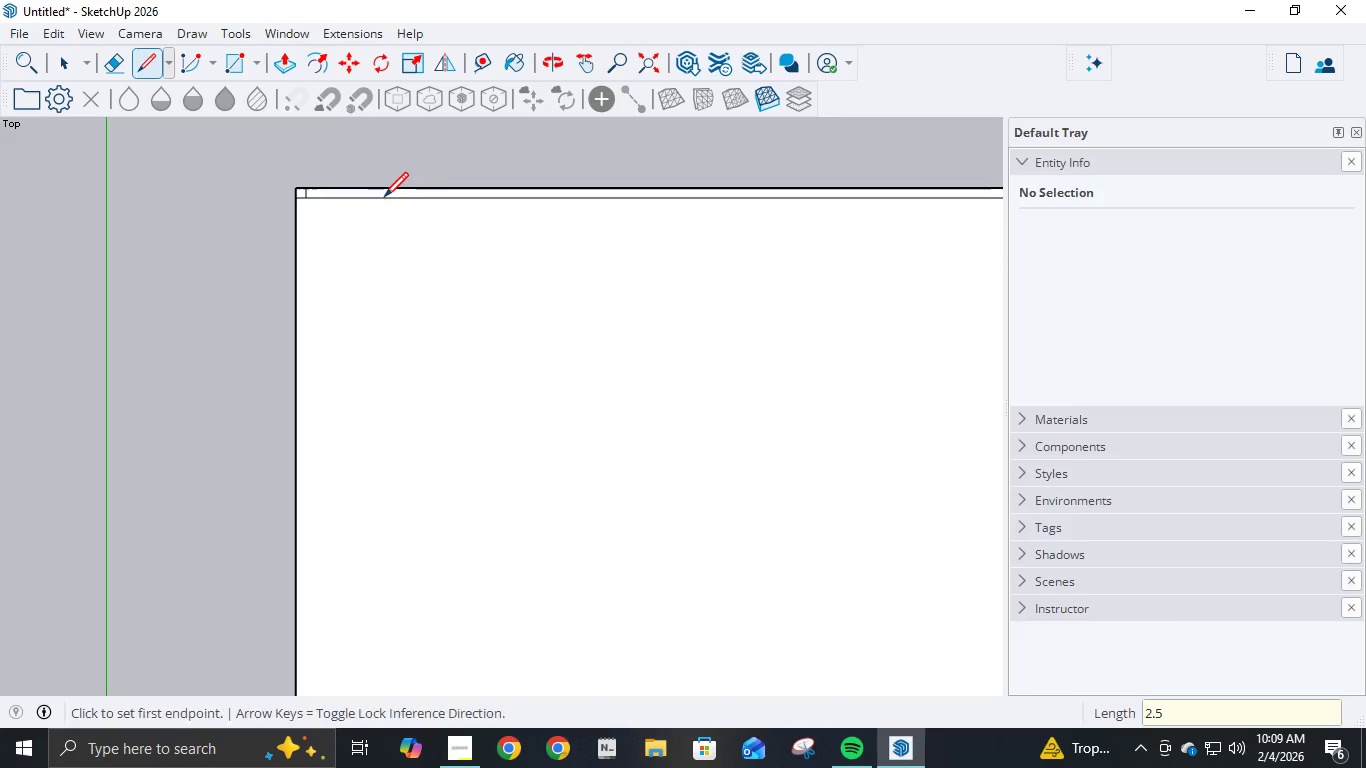 
key(NumpadEnter)
 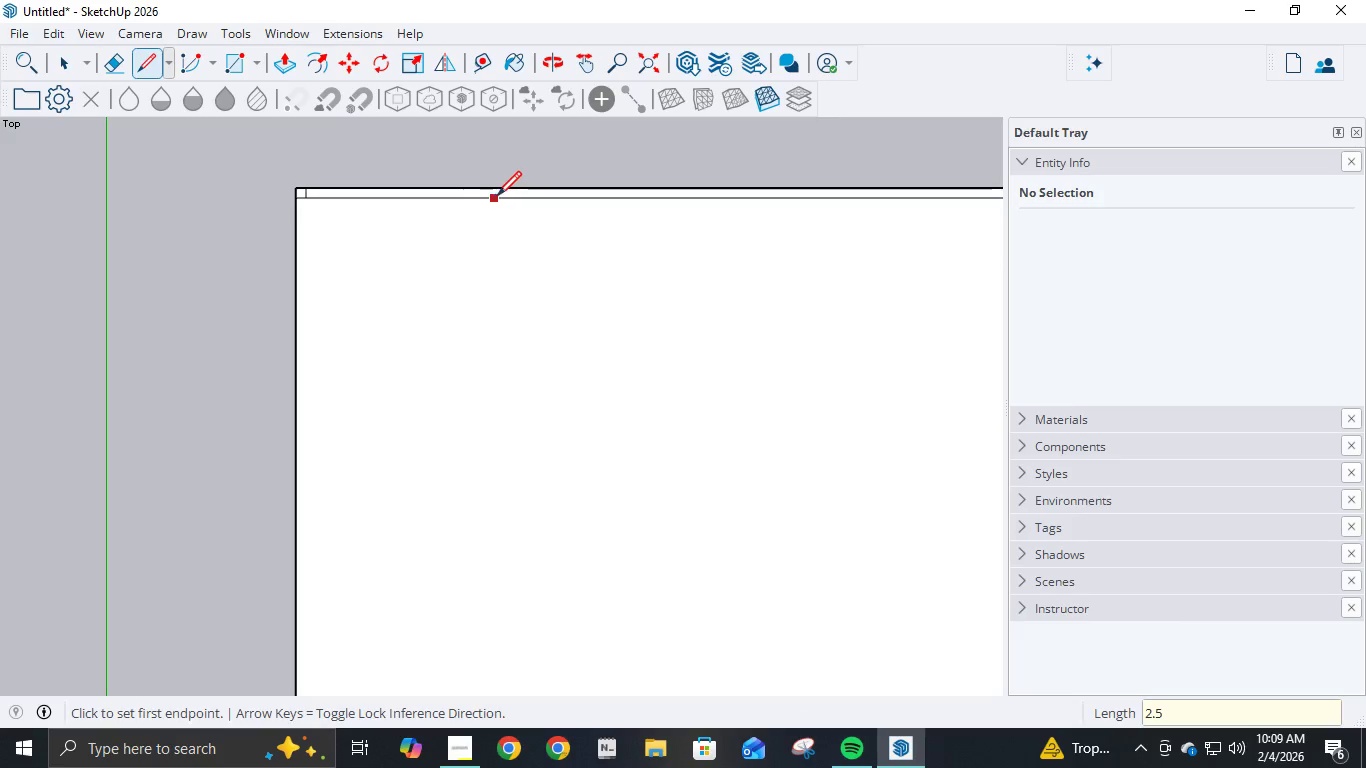 
left_click([523, 198])
 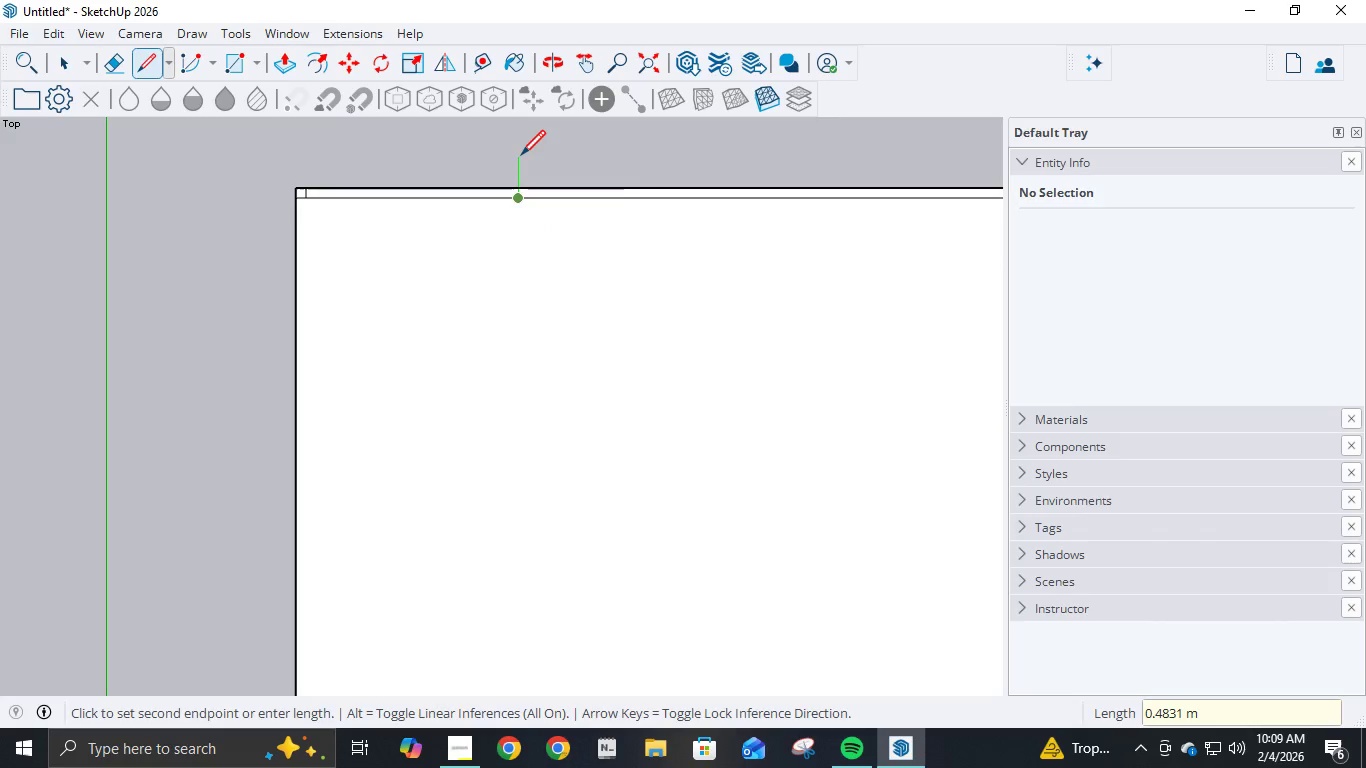 
key(NumpadDecimal)
 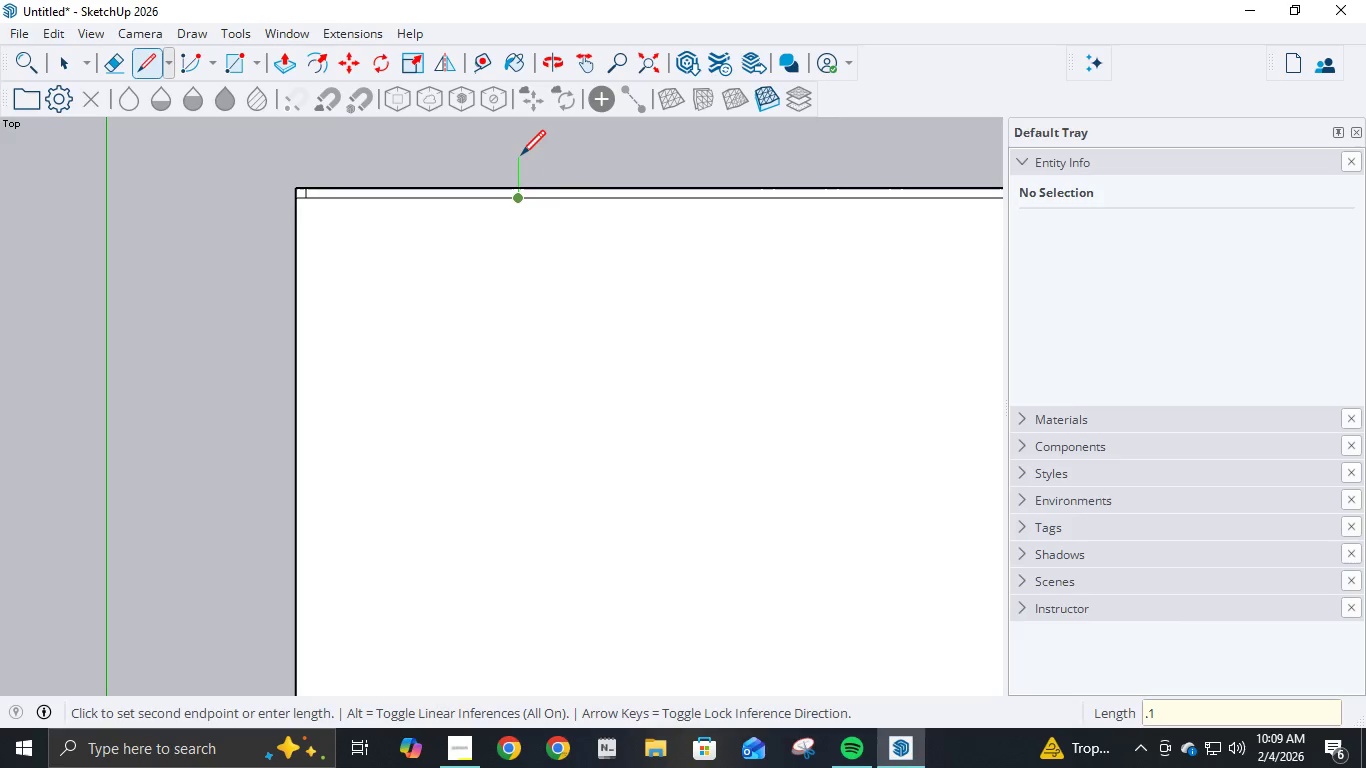 
key(Numpad1)
 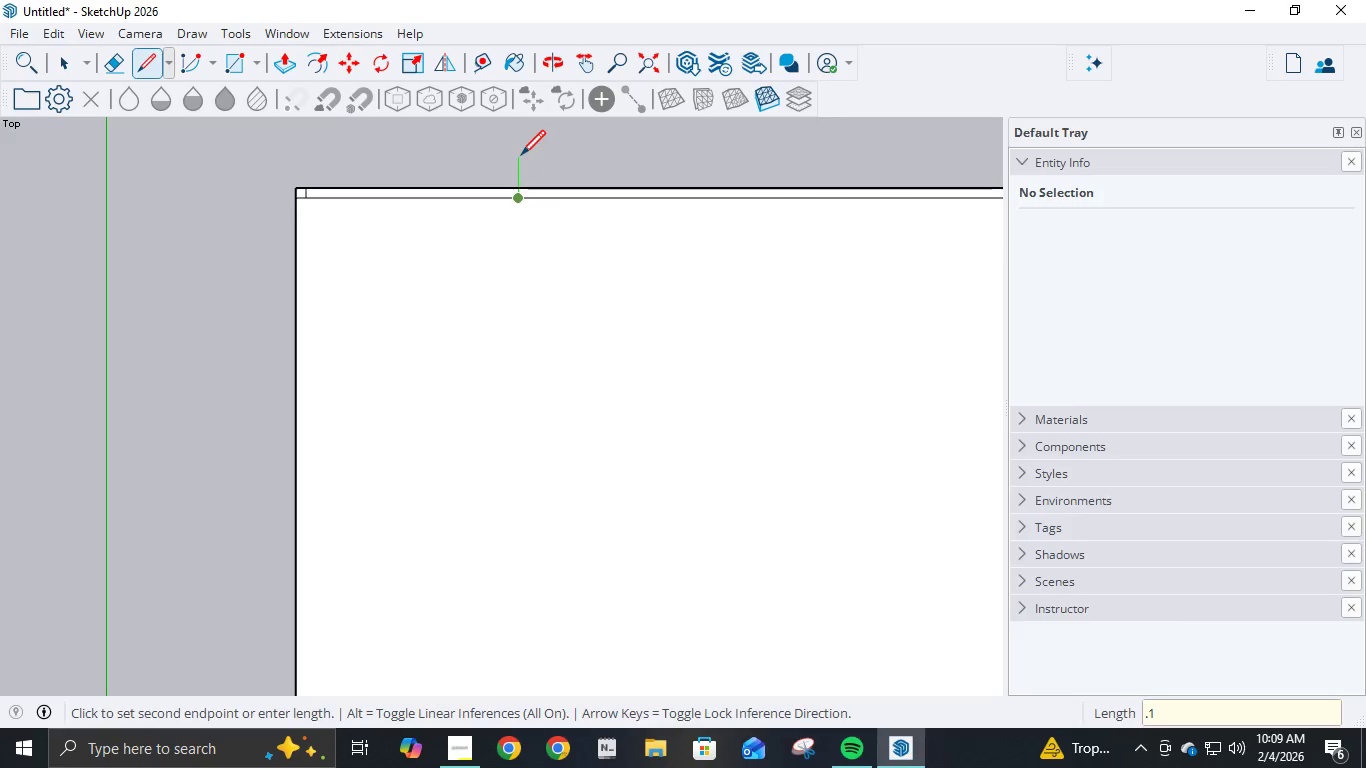 
key(Numpad2)
 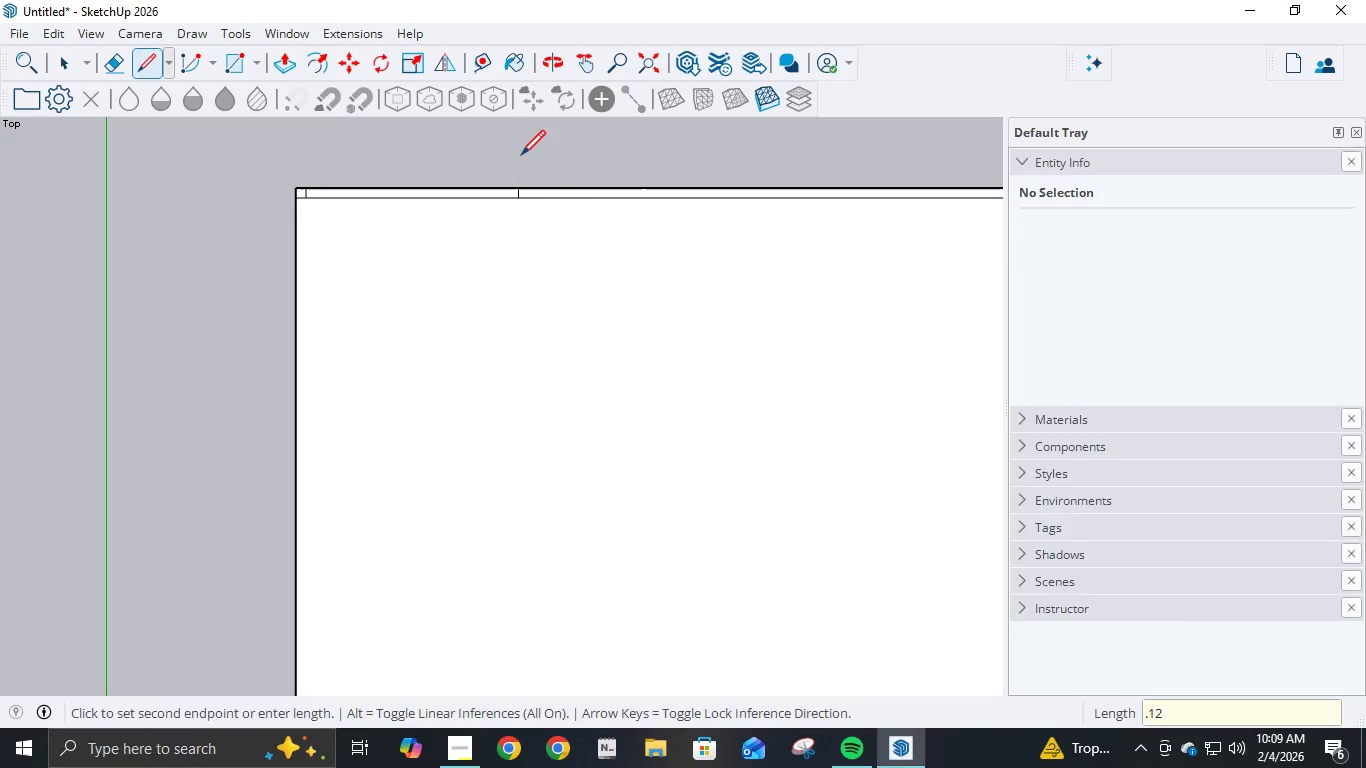 
key(NumpadEnter)
 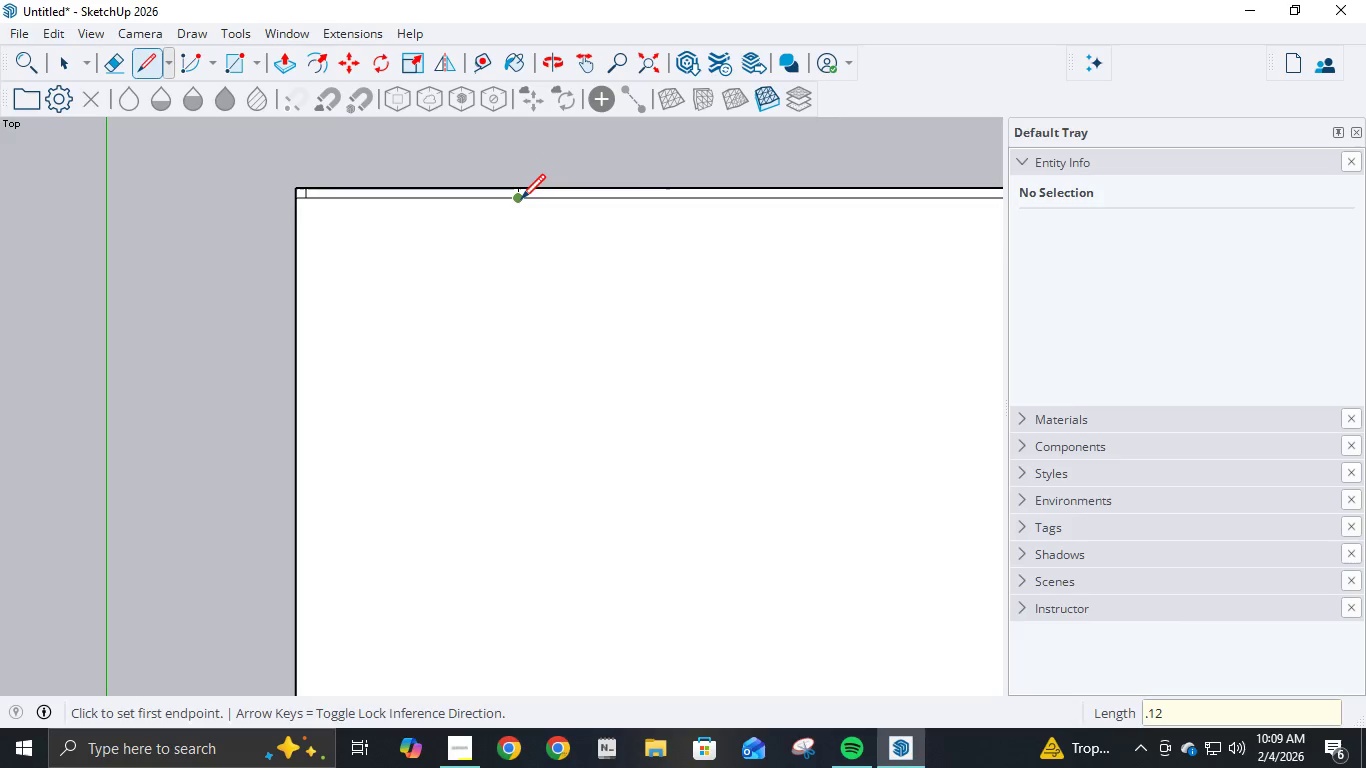 
left_click([522, 201])
 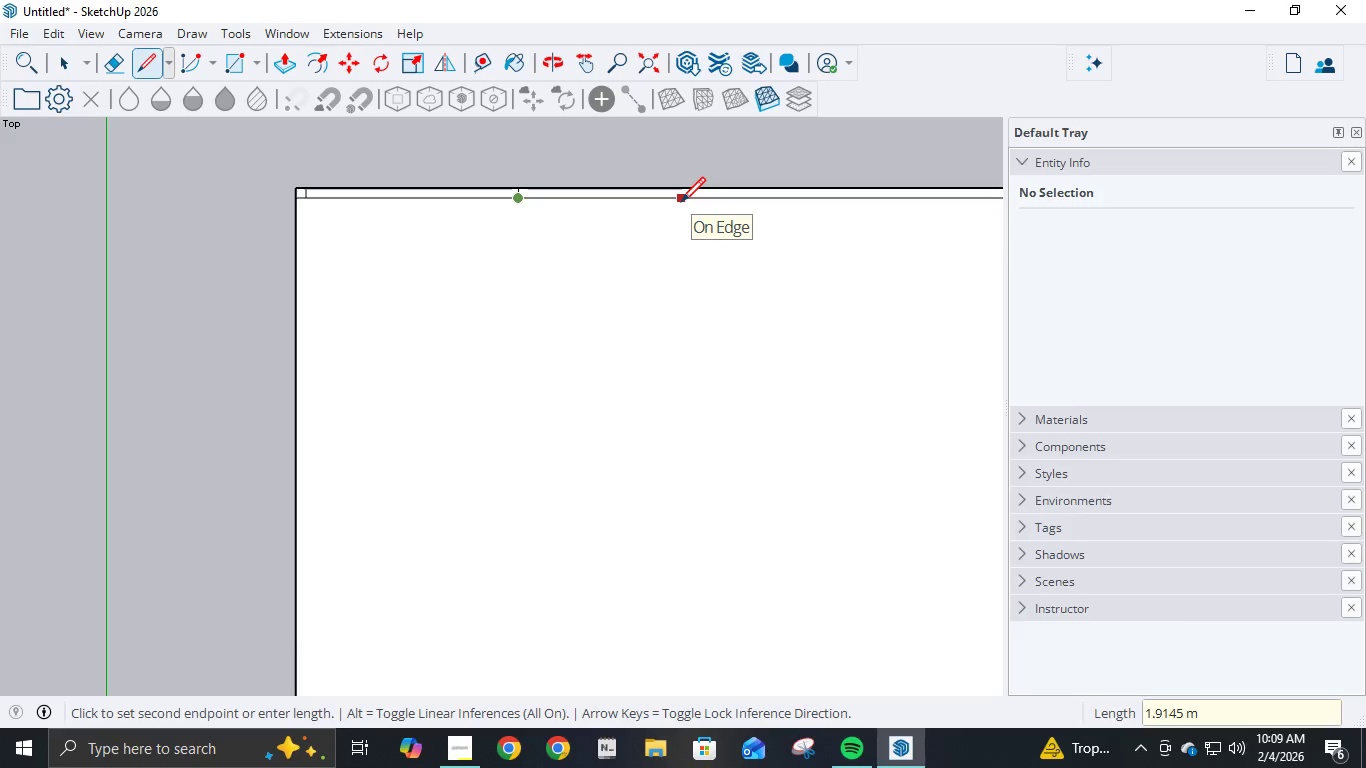 
key(Numpad2)
 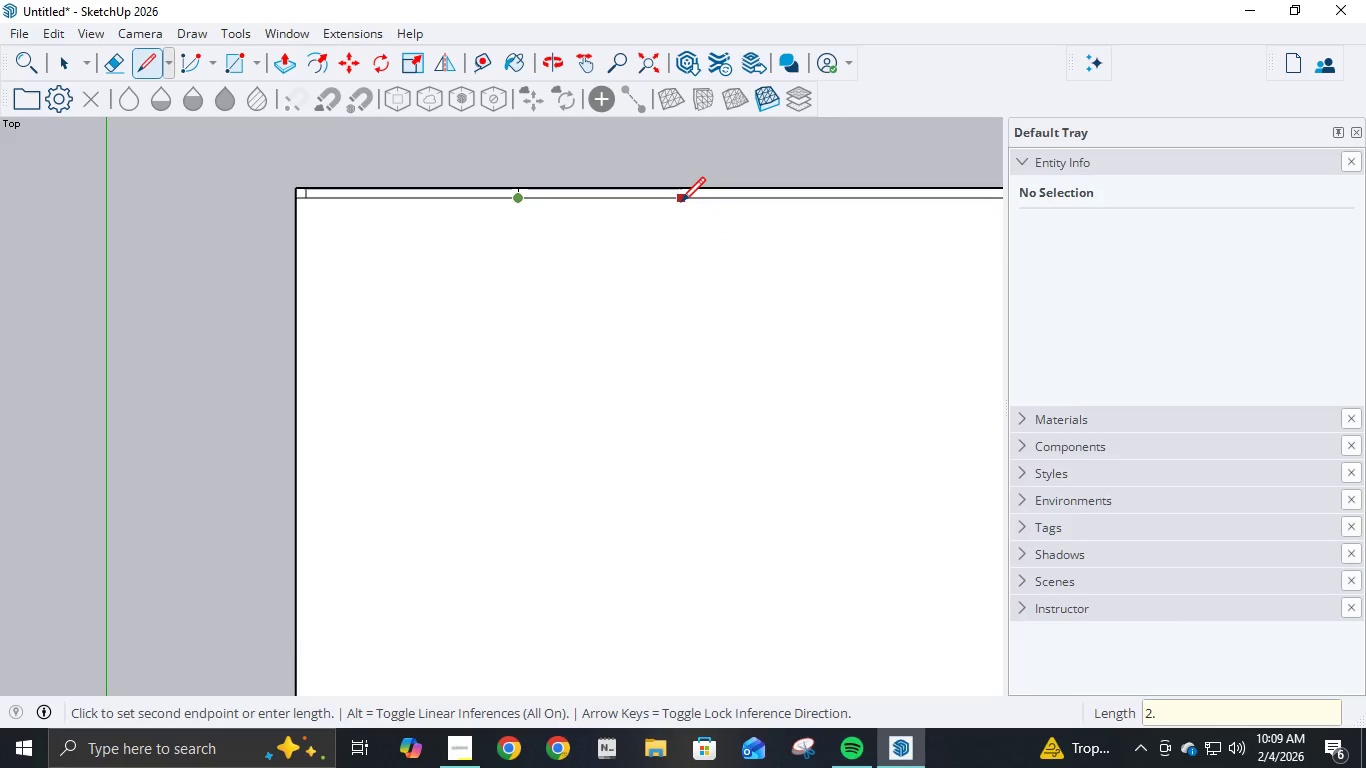 
key(NumpadDecimal)
 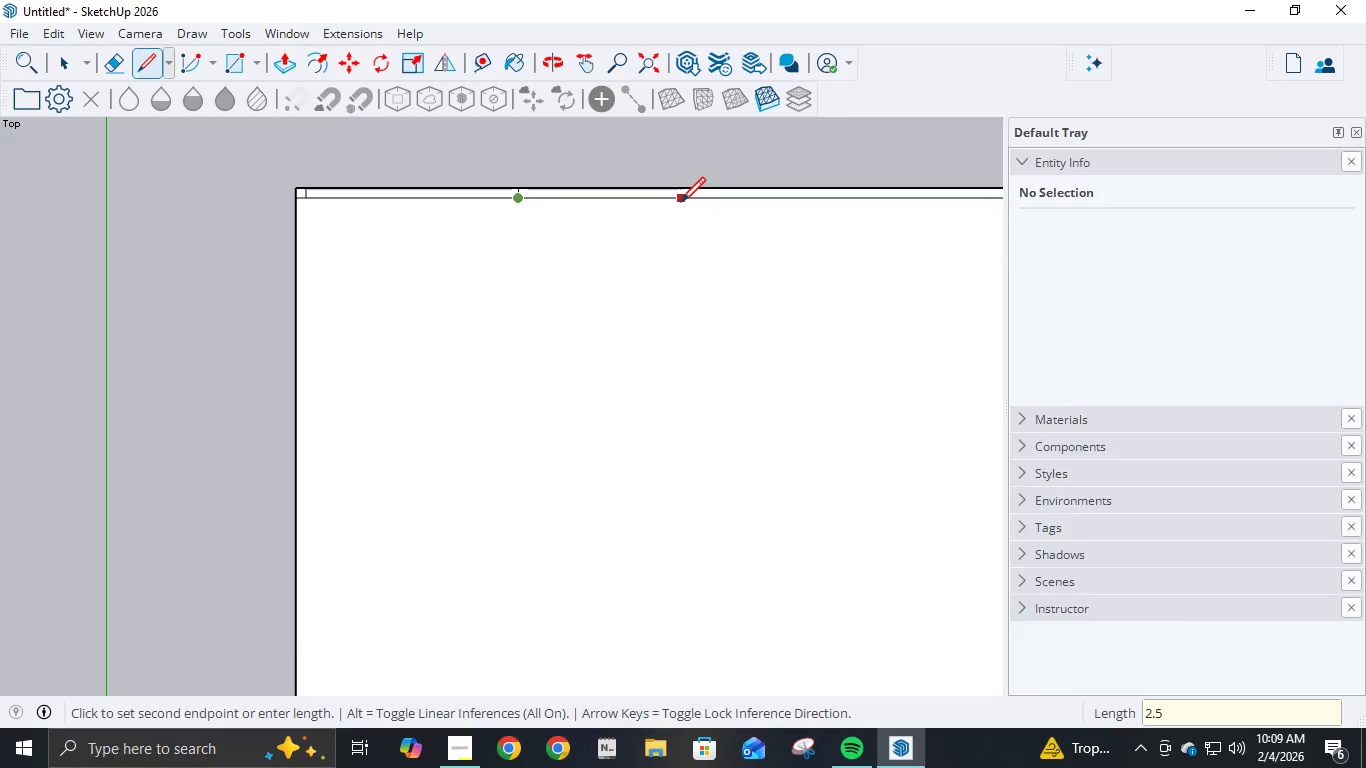 
key(Numpad5)
 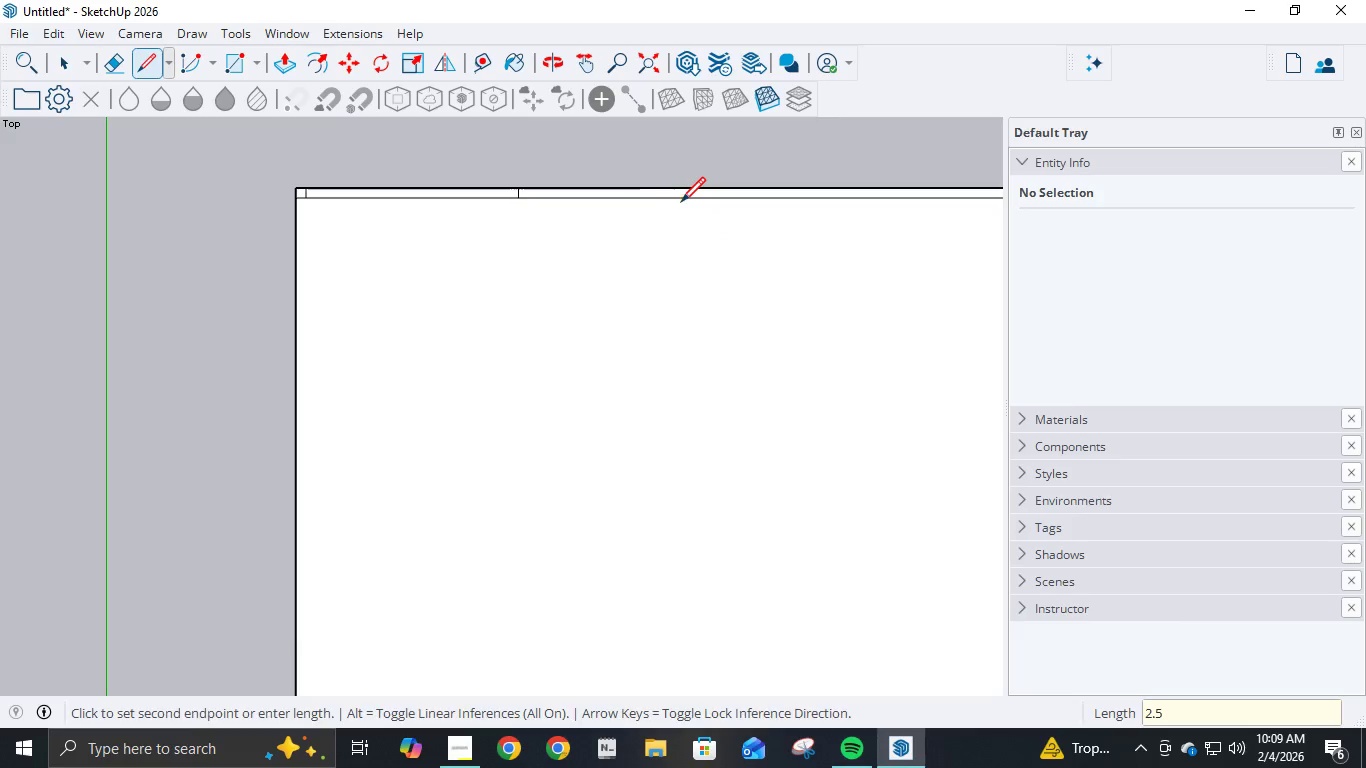 
key(NumpadEnter)
 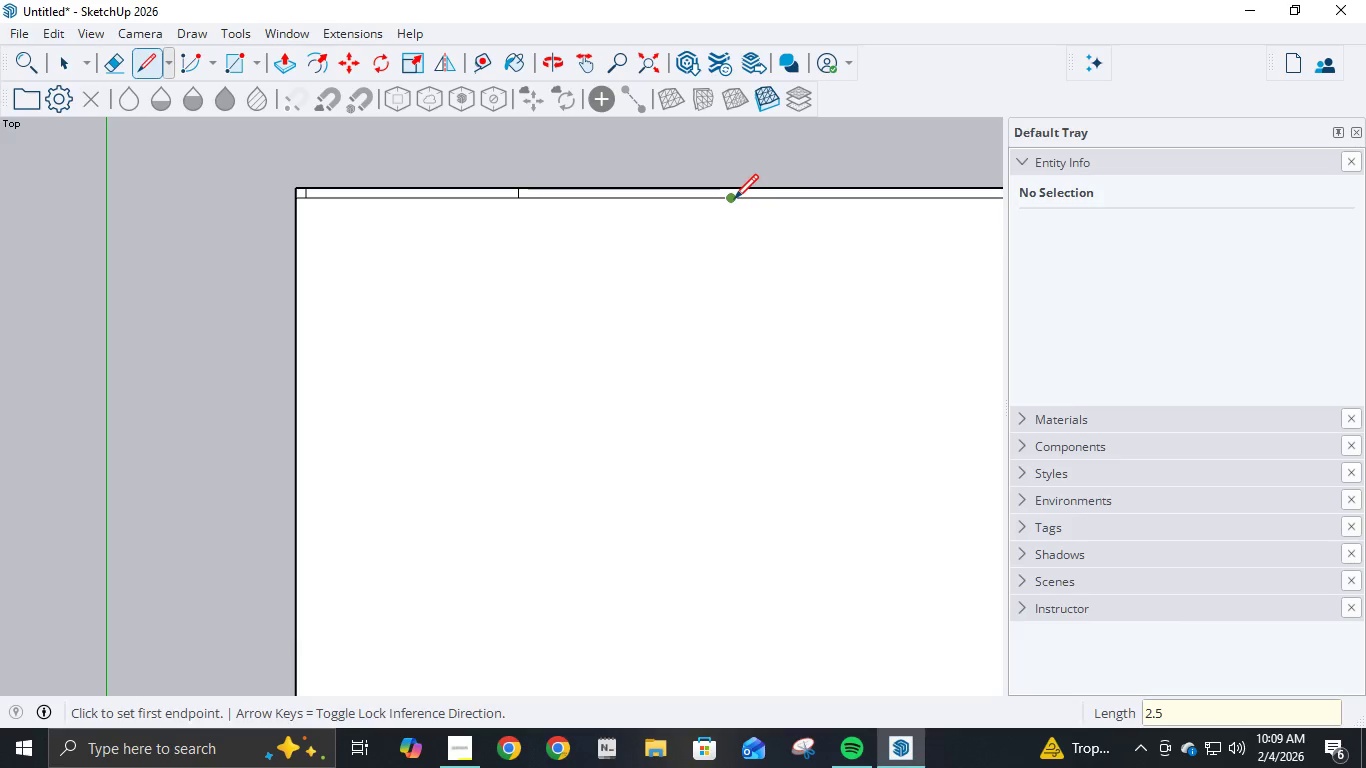 
left_click([731, 185])
 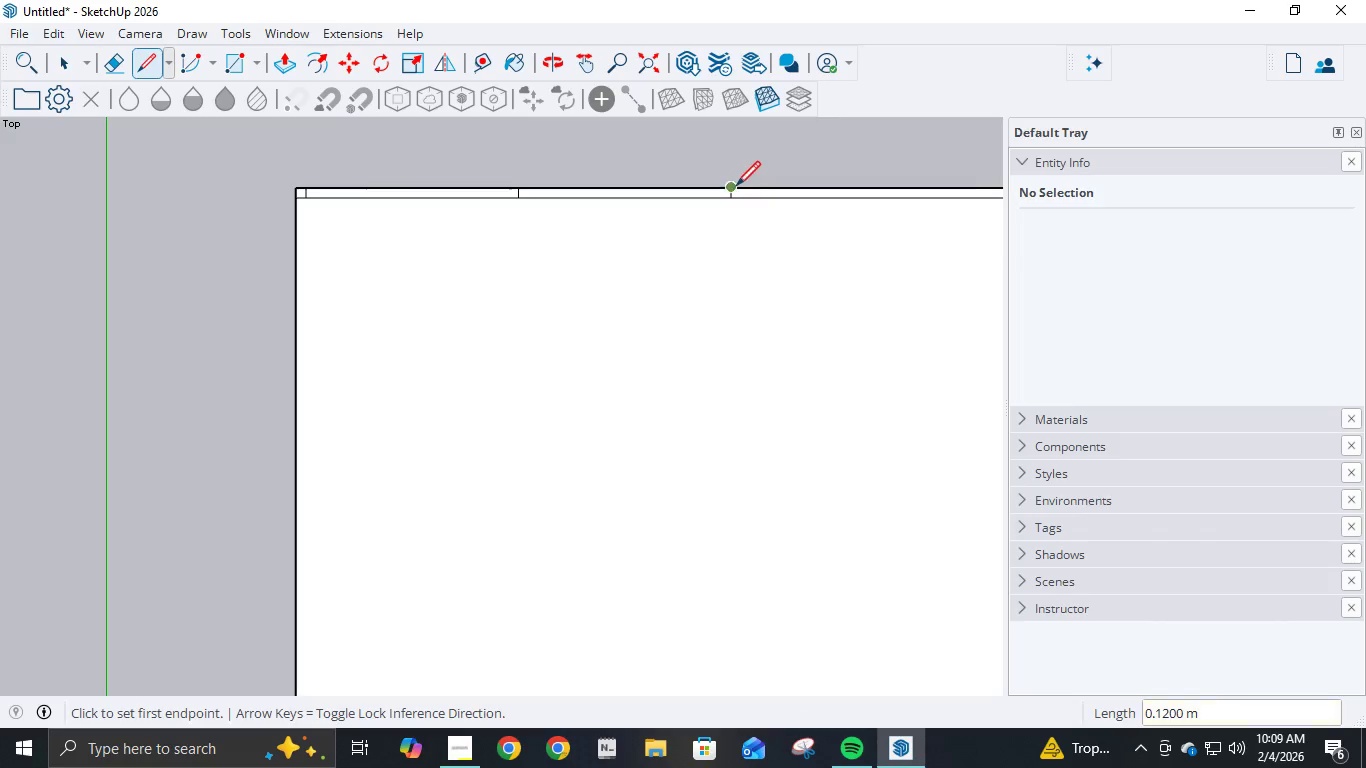 
scroll: coordinate [750, 194], scroll_direction: down, amount: 9.0
 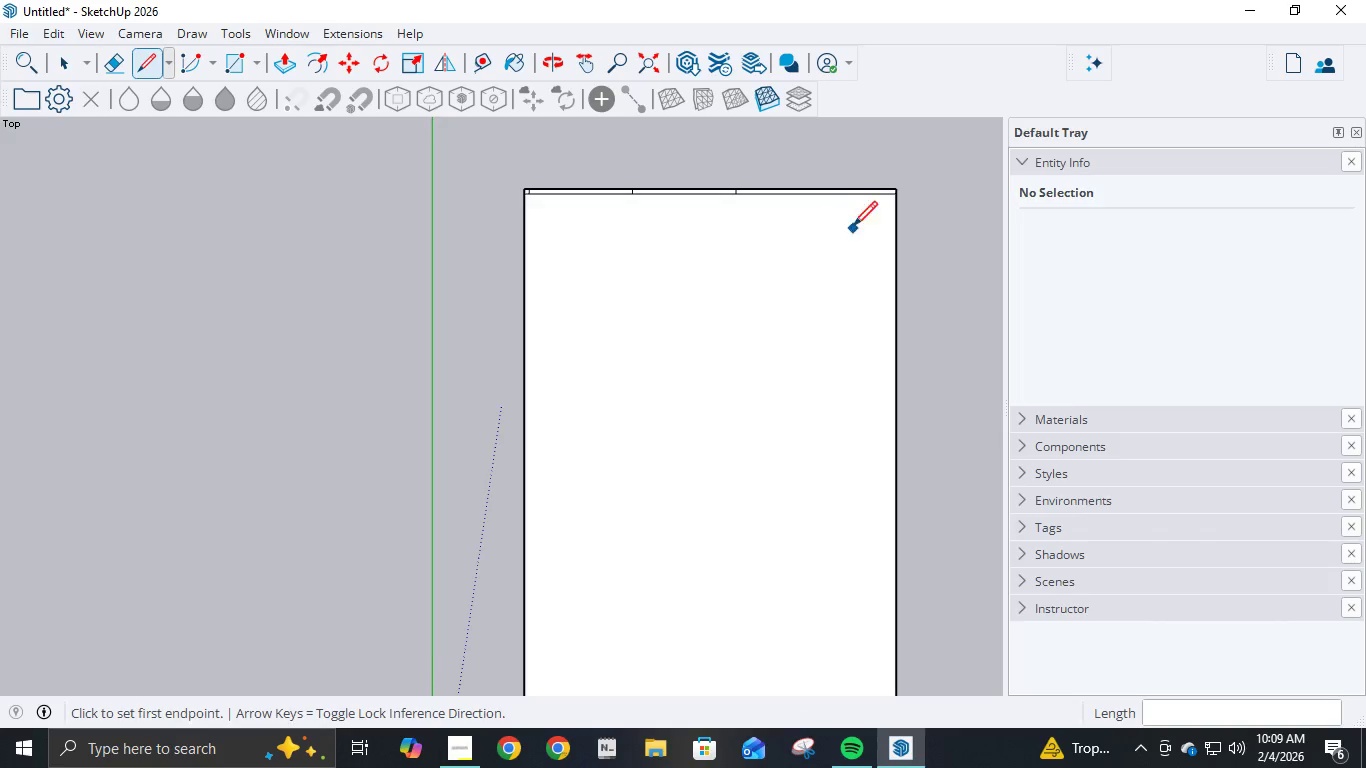 
scroll: coordinate [904, 181], scroll_direction: up, amount: 8.0
 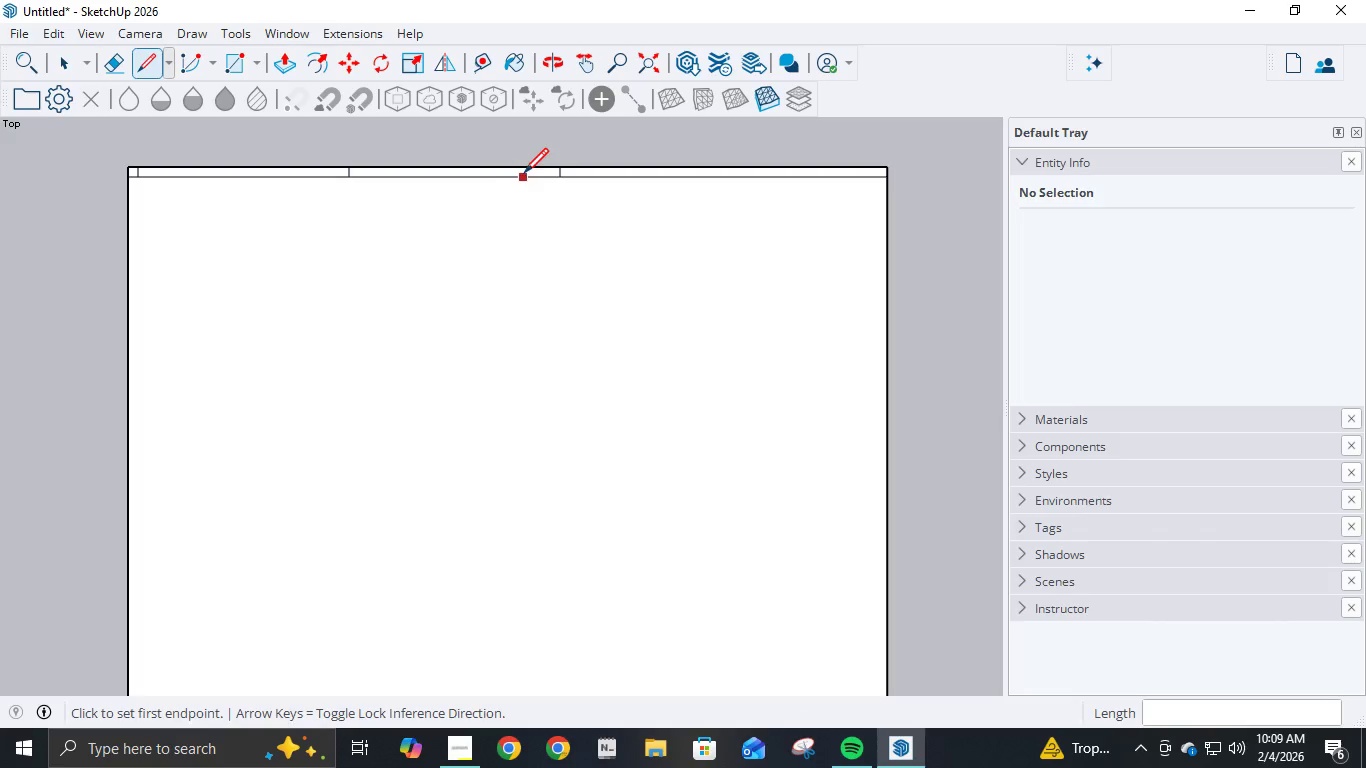 
key(Control+Z)
 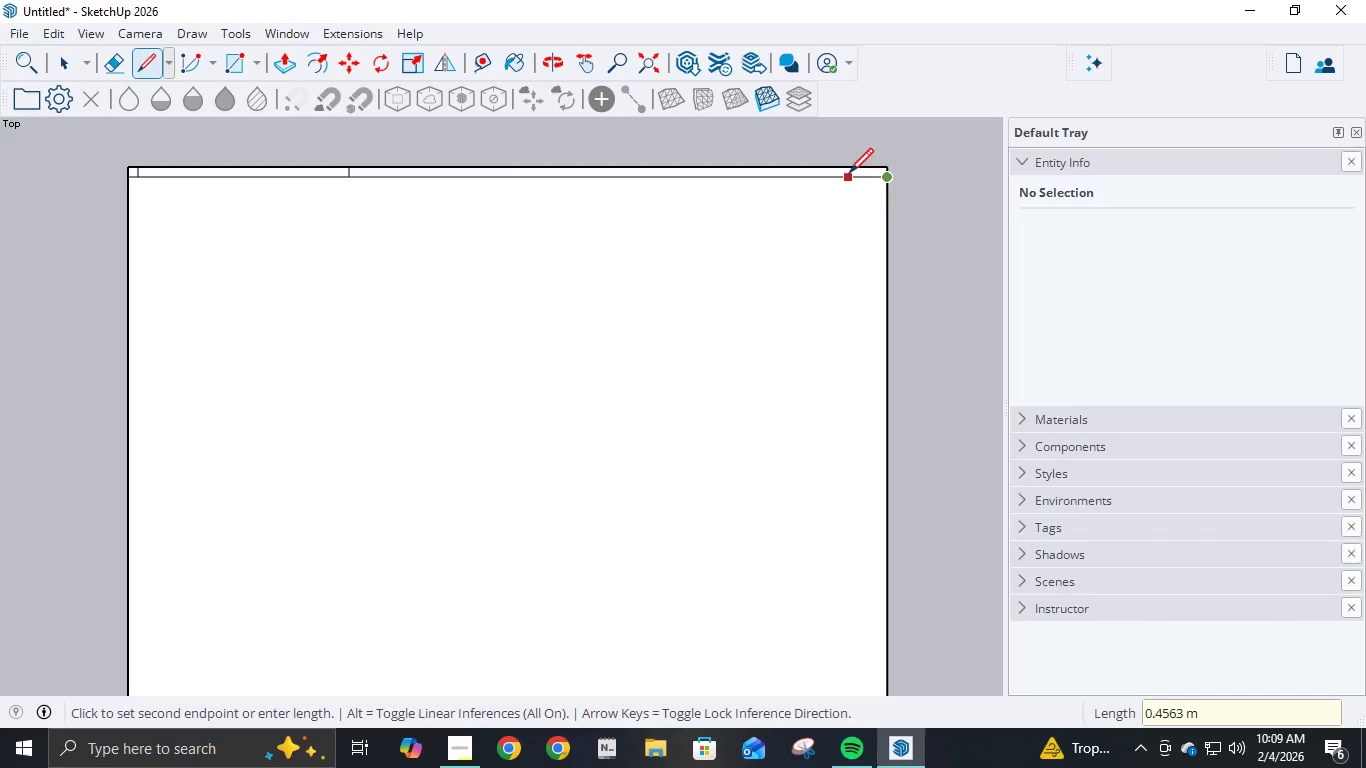 
key(NumpadDecimal)
 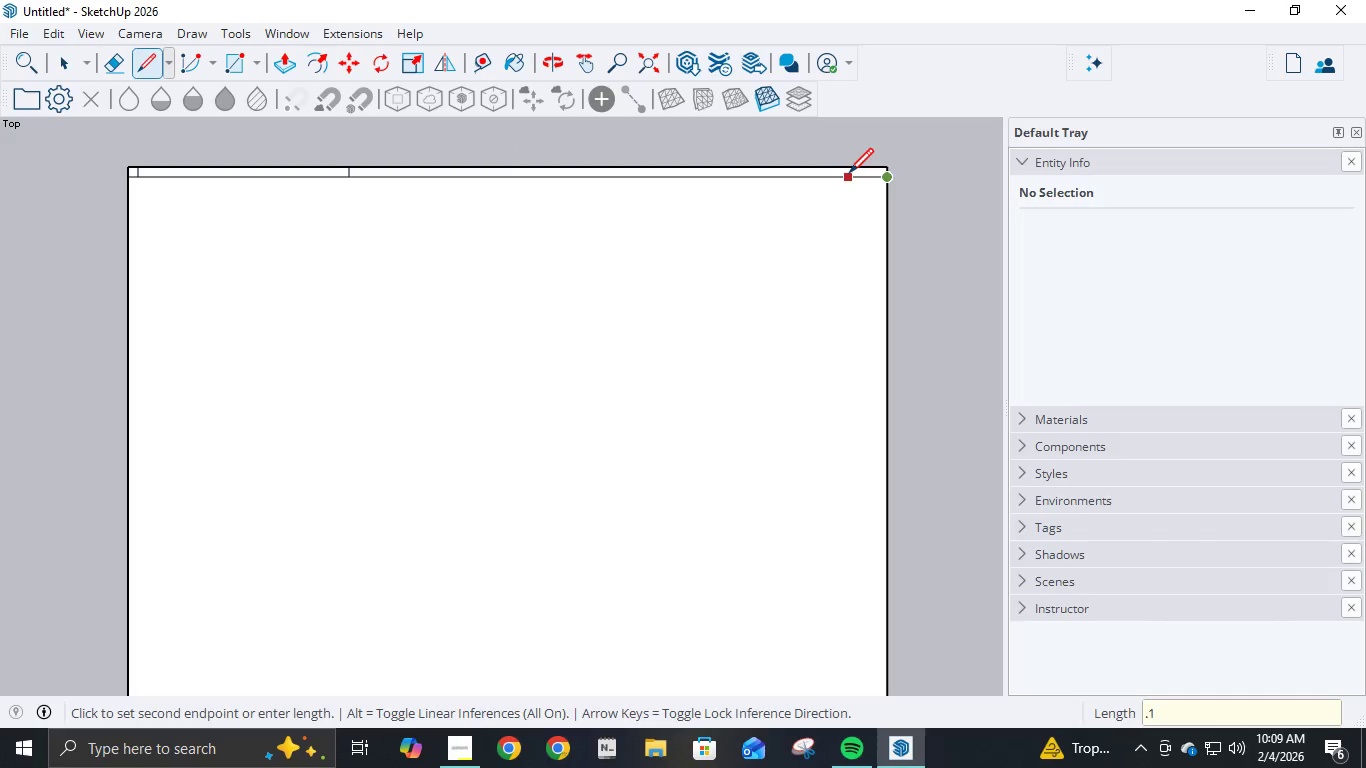 
key(Numpad1)
 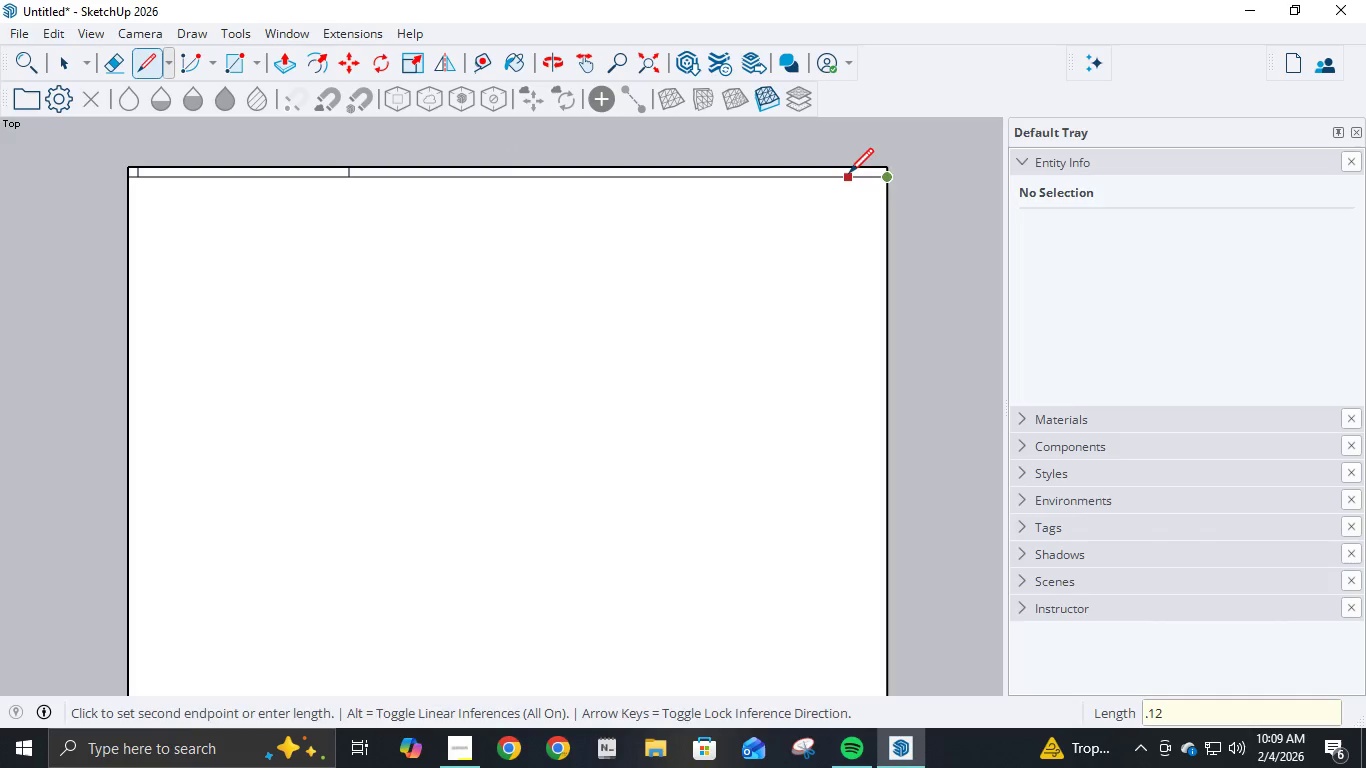 
key(Numpad2)
 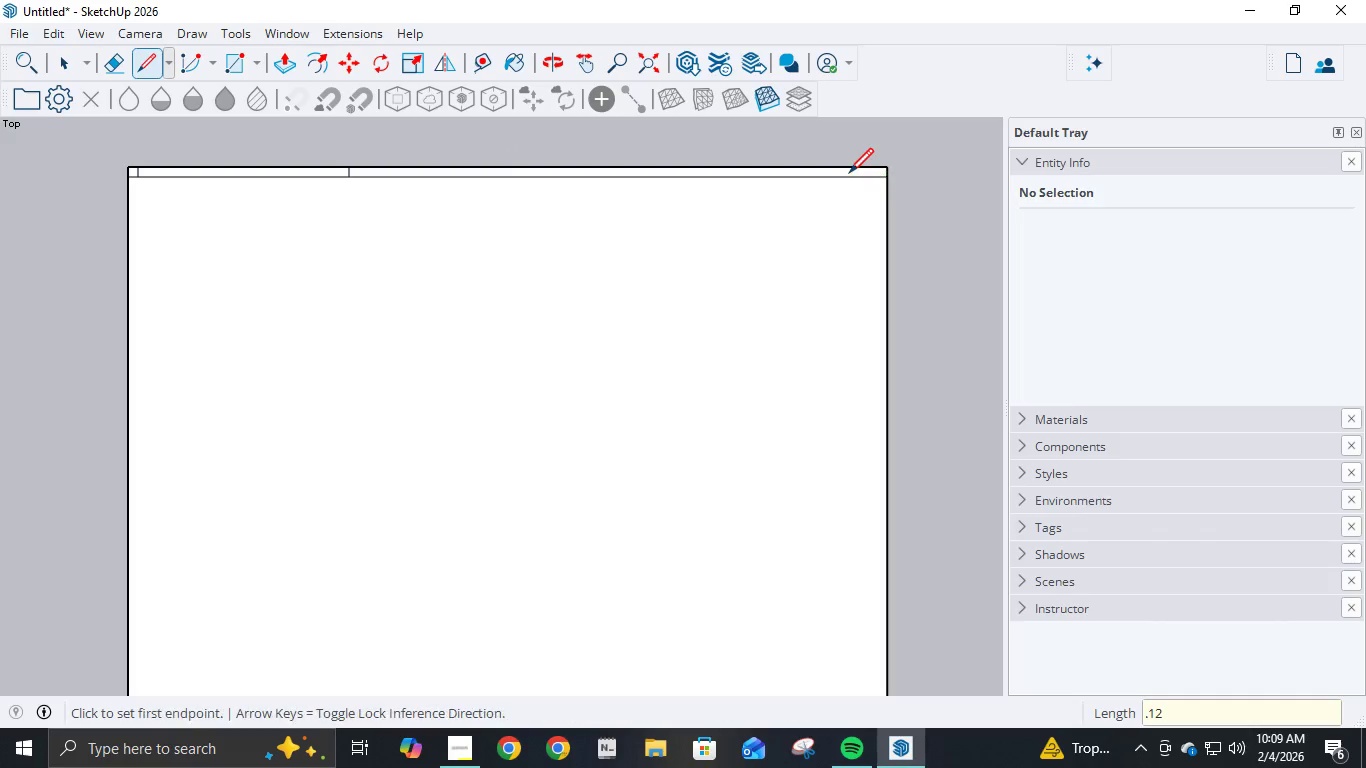 
key(NumpadEnter)
 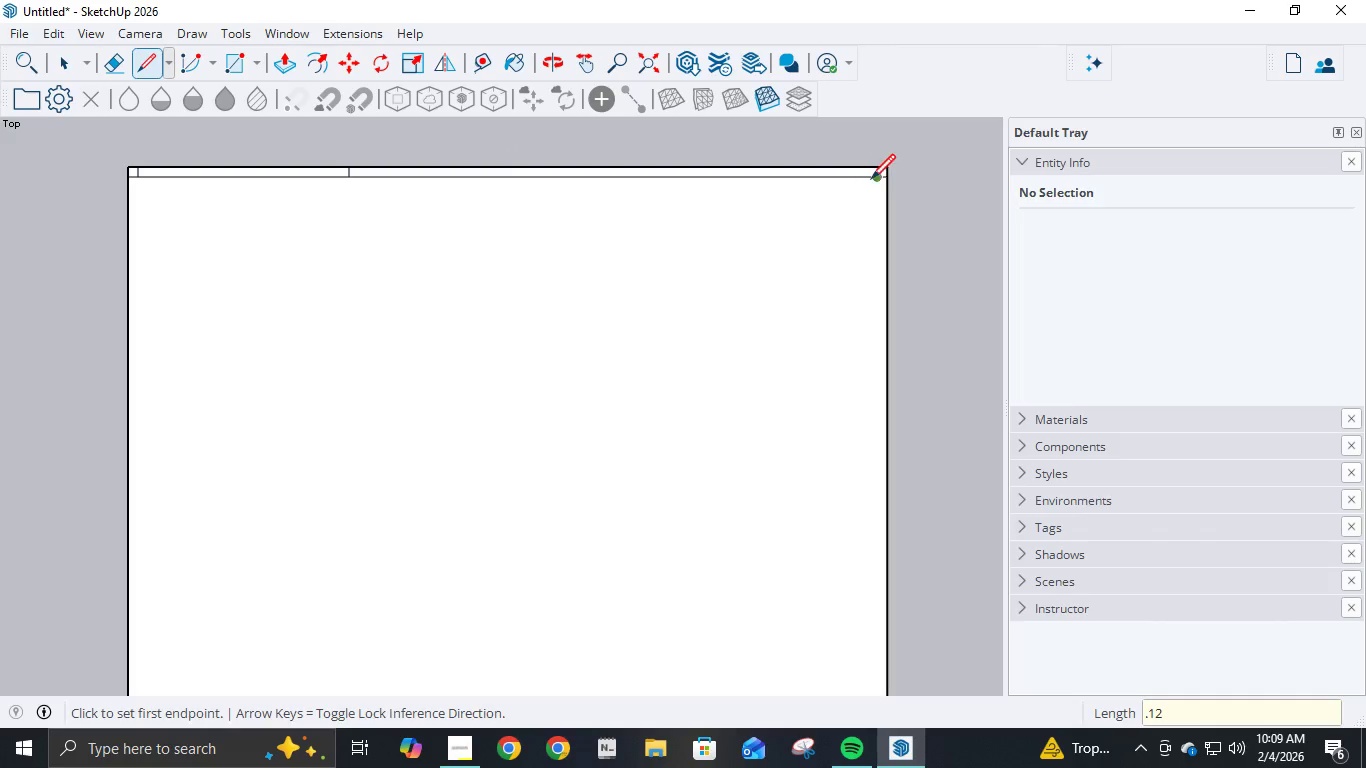 
left_click([871, 181])
 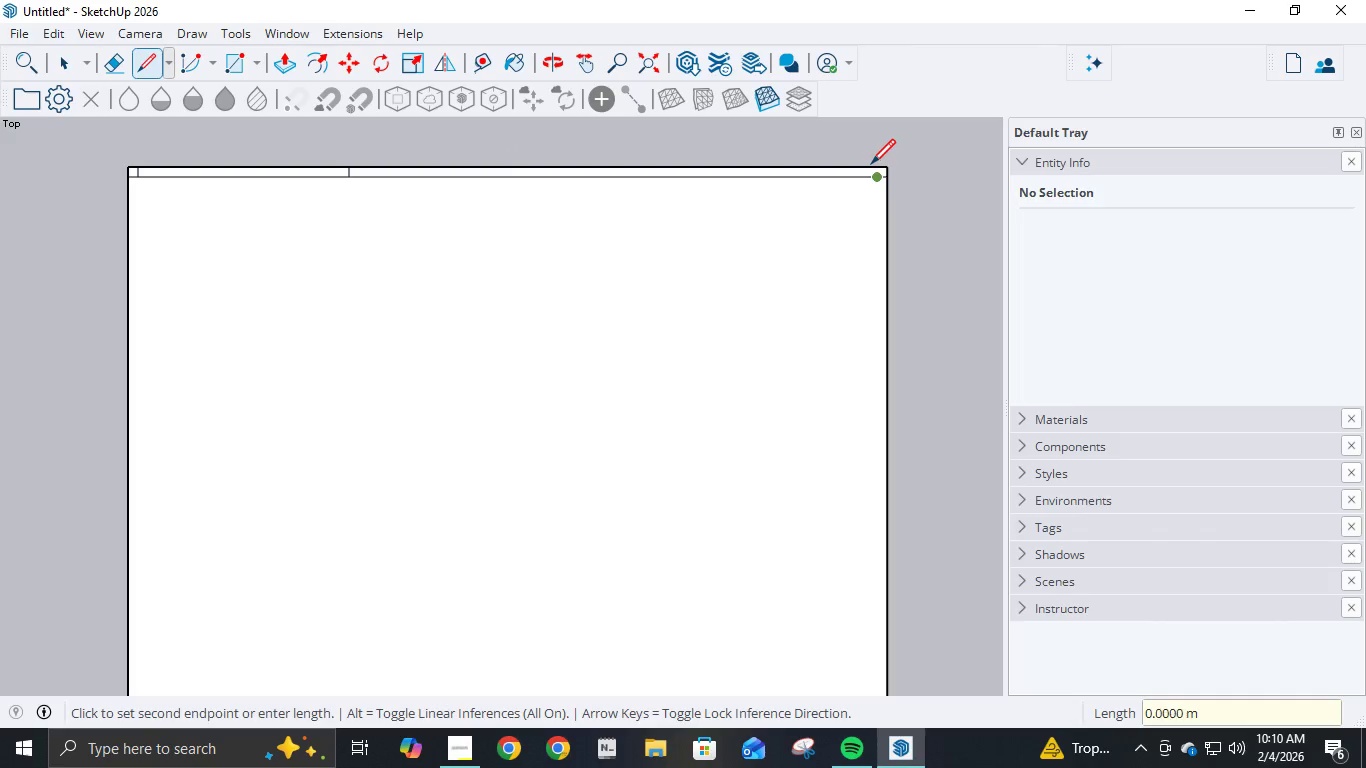 
scroll: coordinate [872, 167], scroll_direction: up, amount: 5.0
 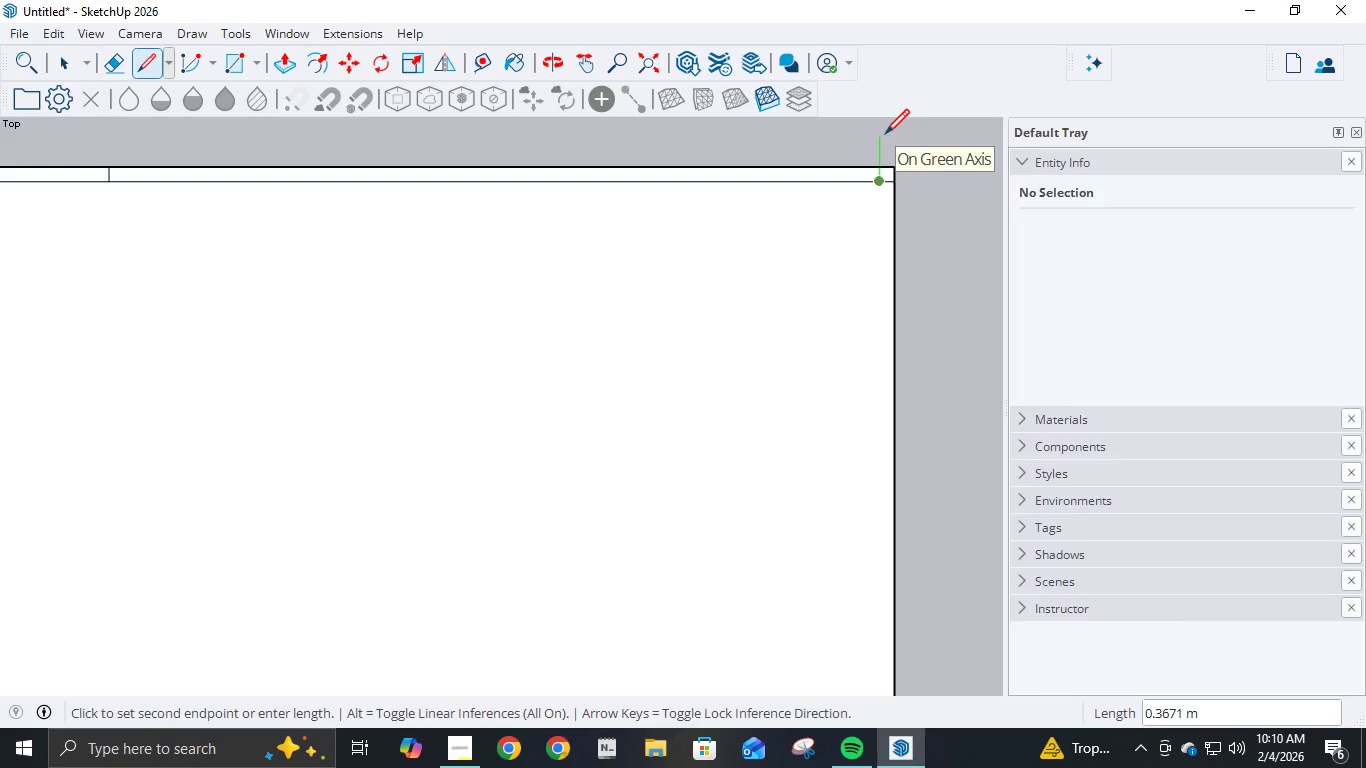 
key(NumpadDecimal)
 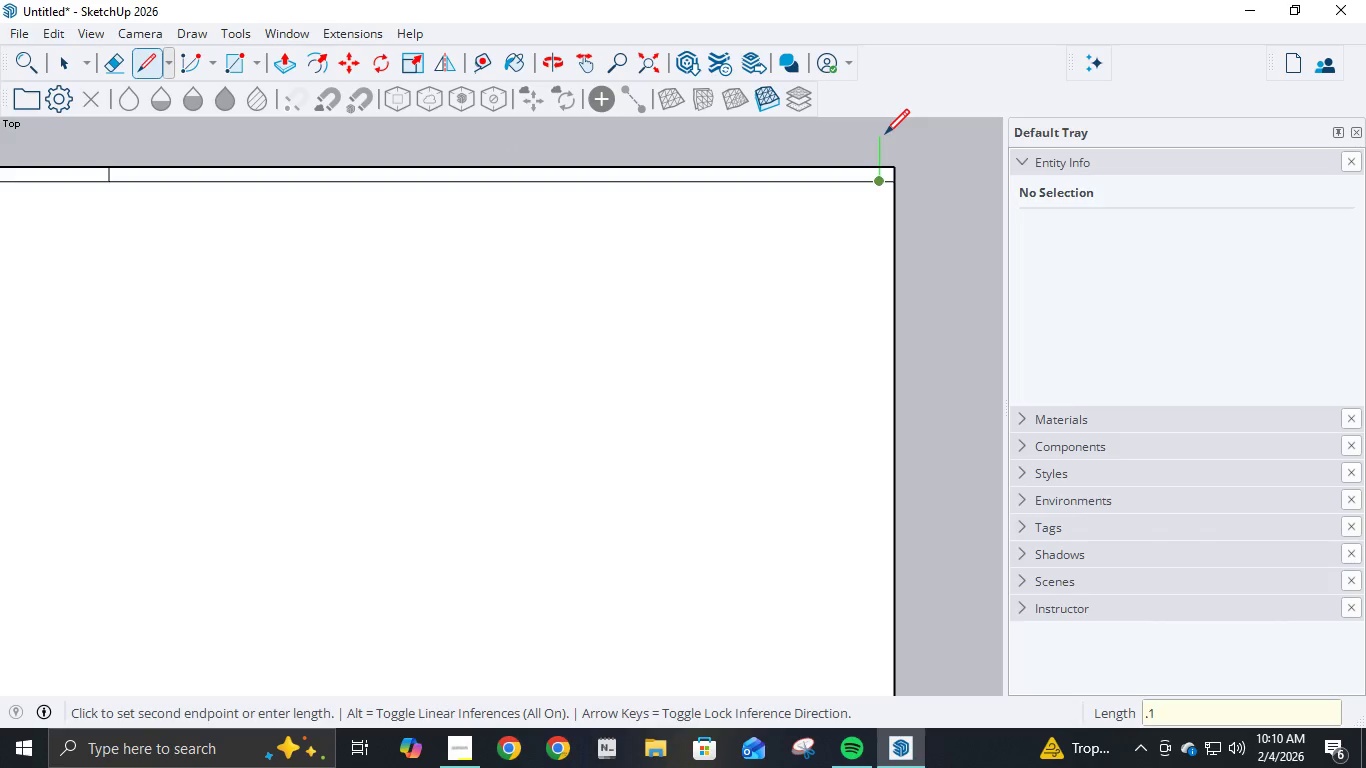 
key(Numpad1)
 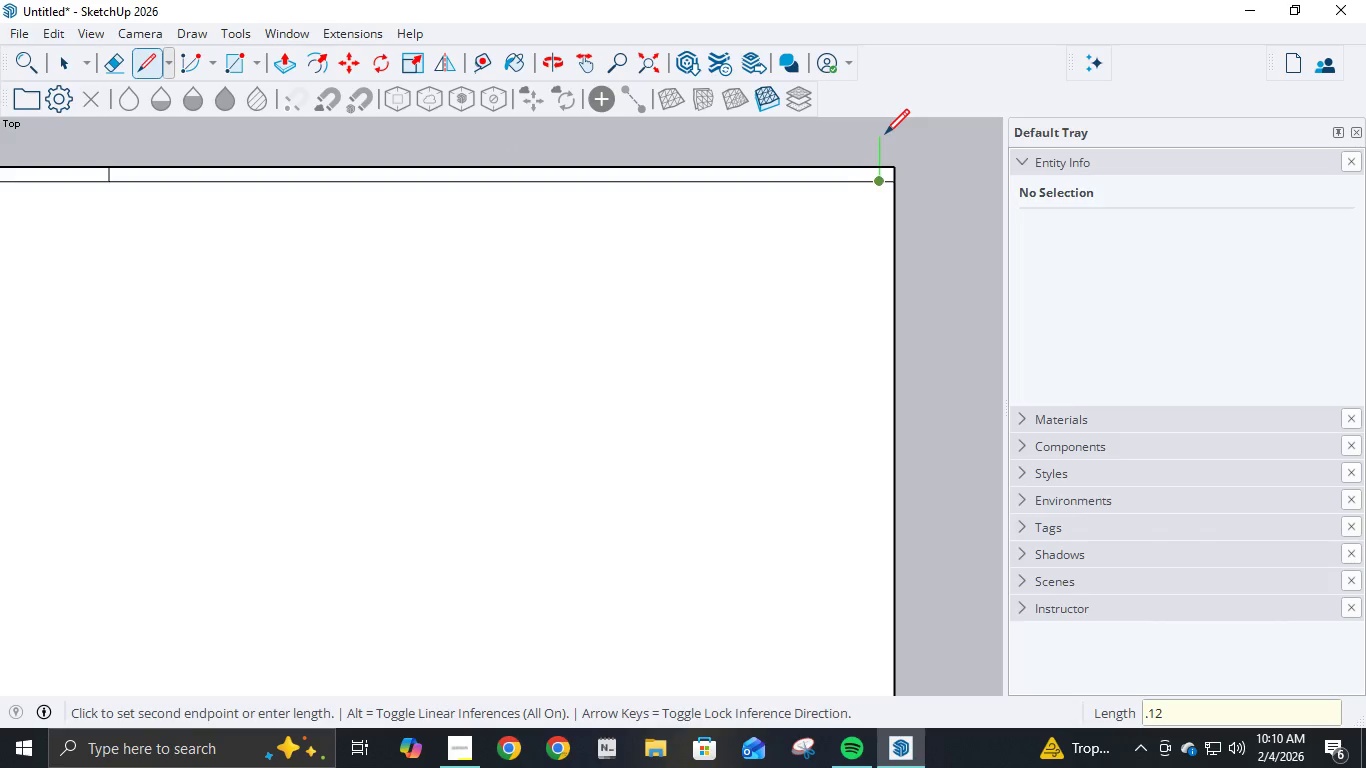 
key(Numpad2)
 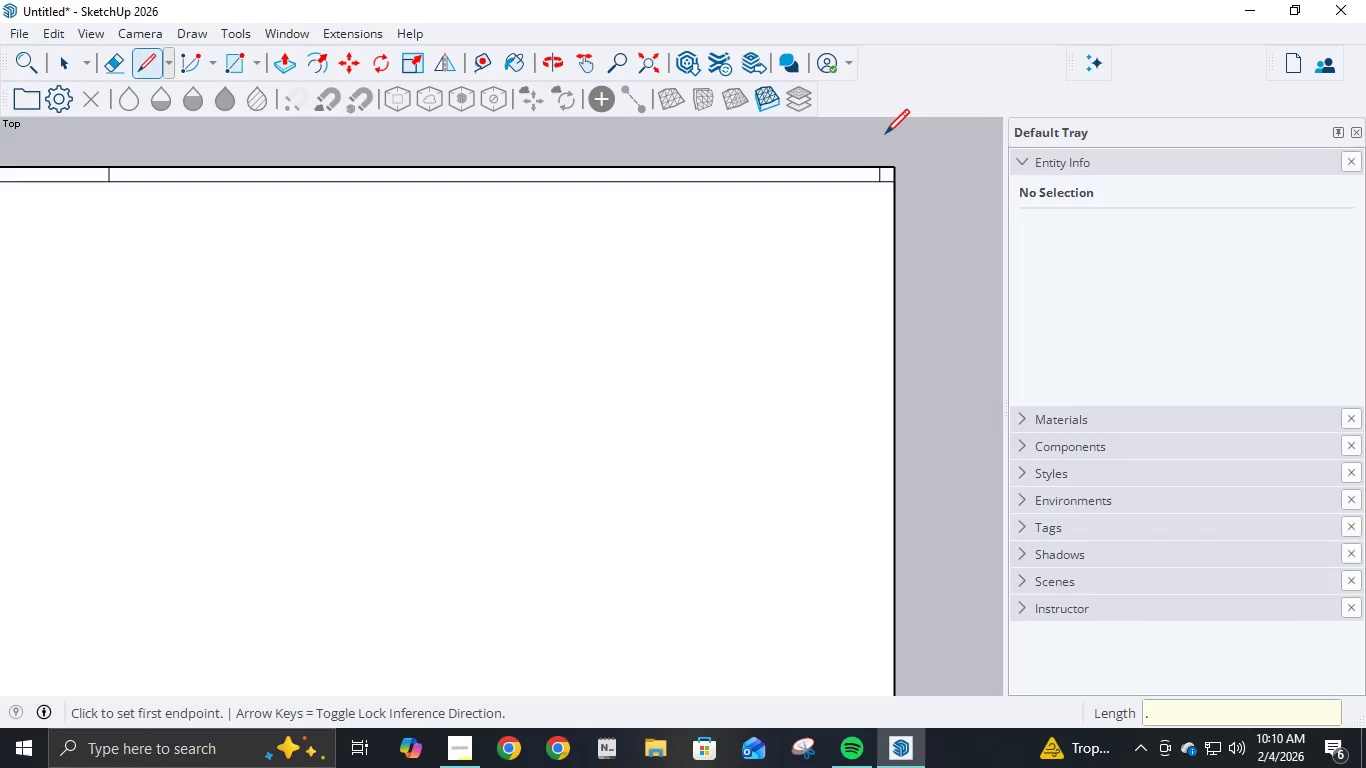 
key(NumpadEnter)
 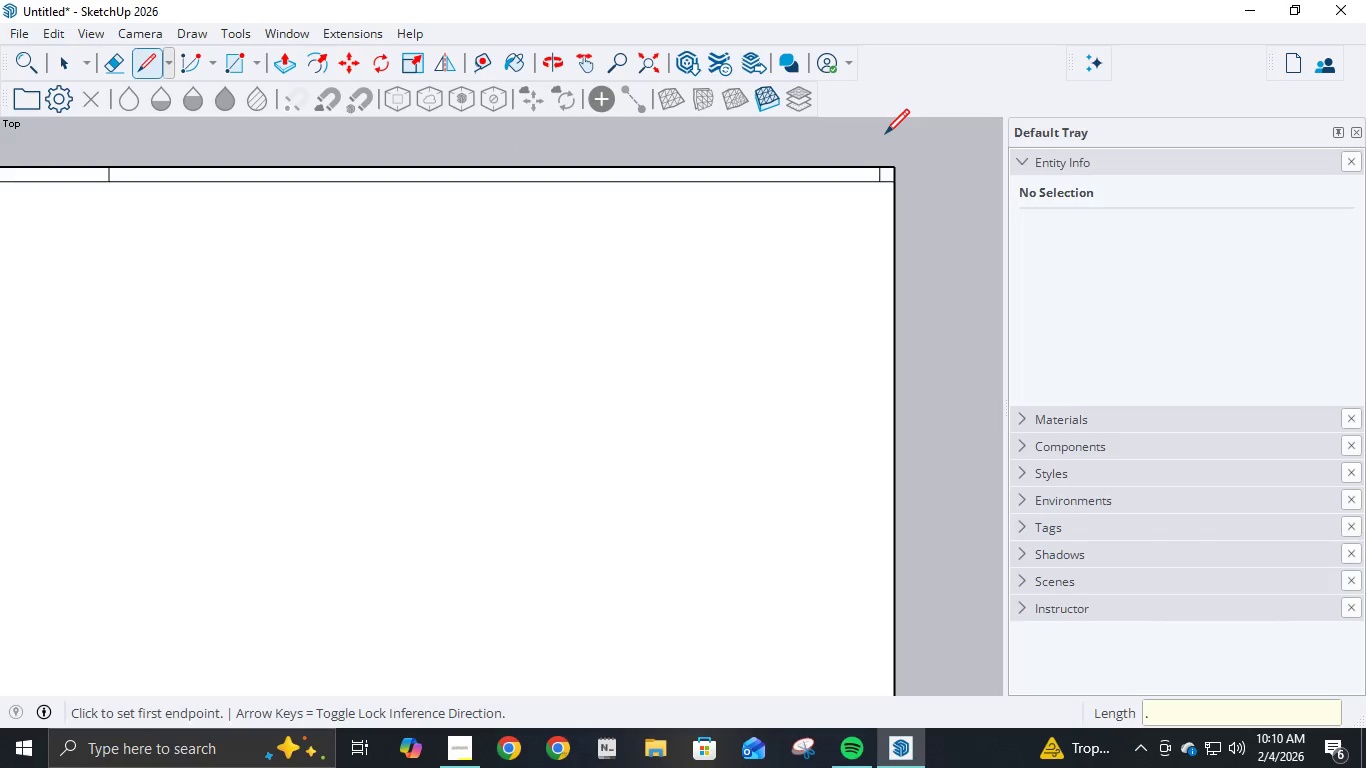 
key(NumpadDecimal)
 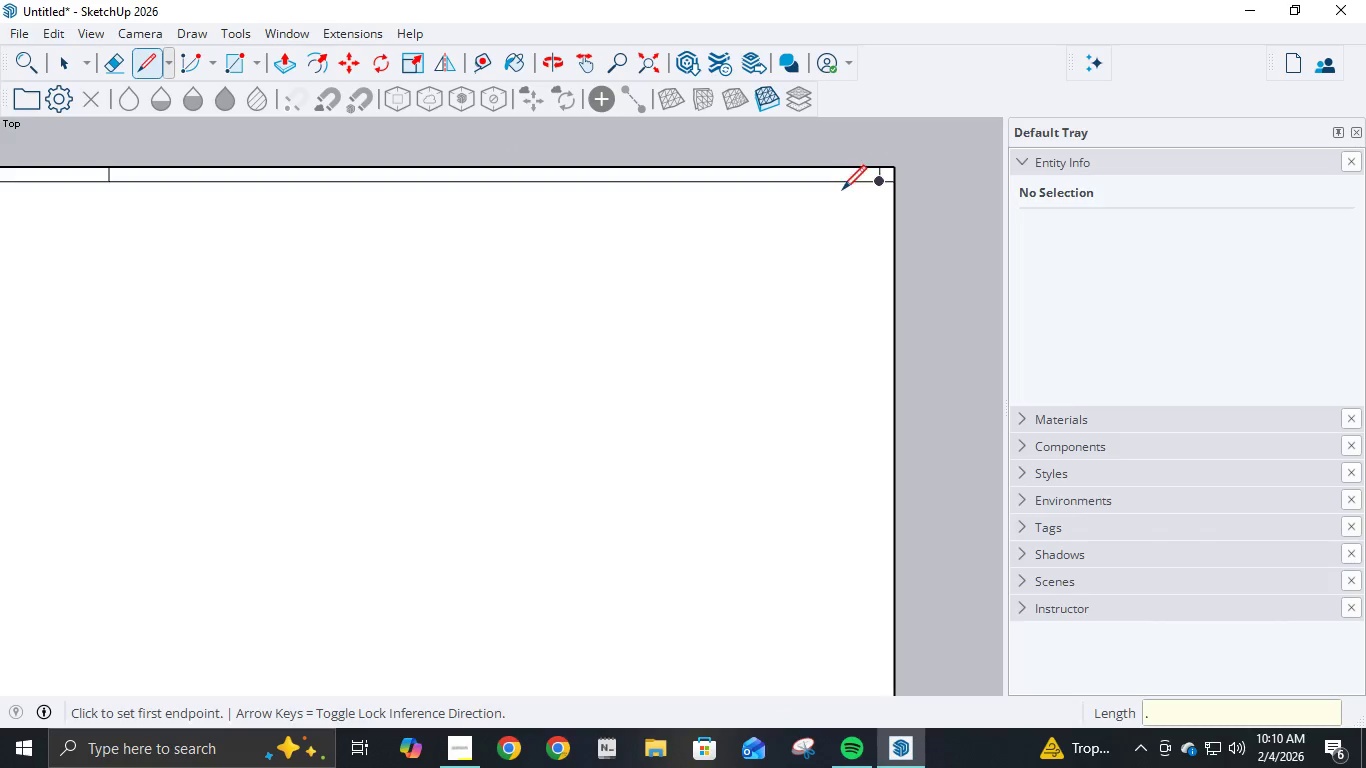 
scroll: coordinate [835, 200], scroll_direction: down, amount: 6.0
 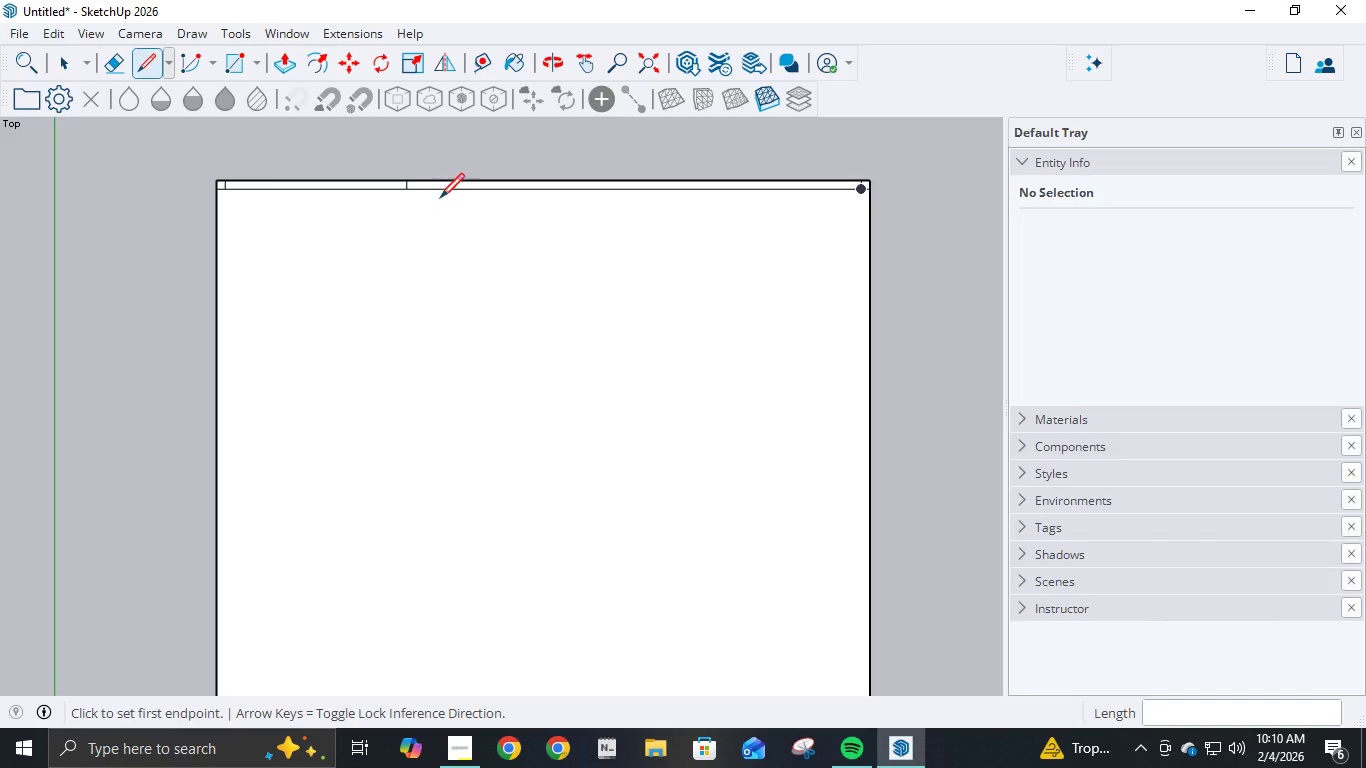 
key(Control+Z)
 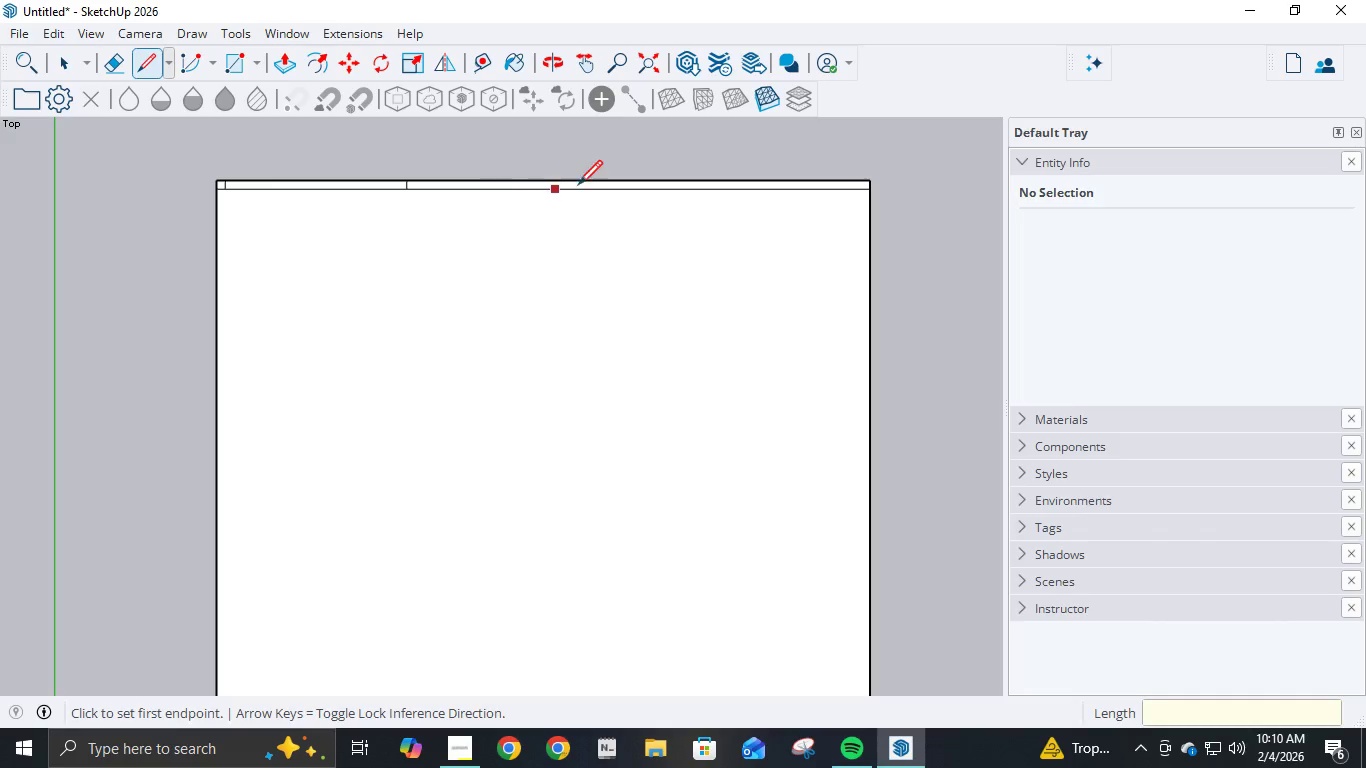 
key(Control+Z)
 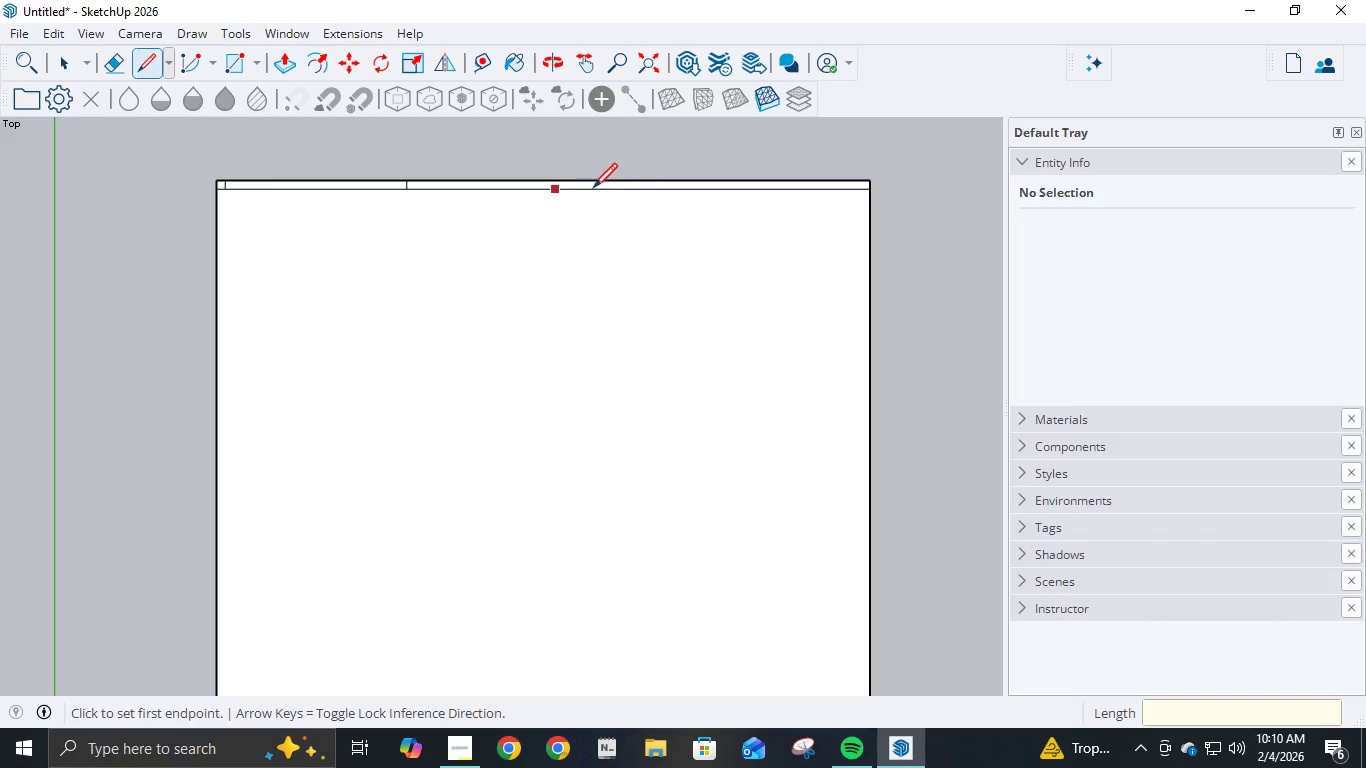 
key(Control+Z)
 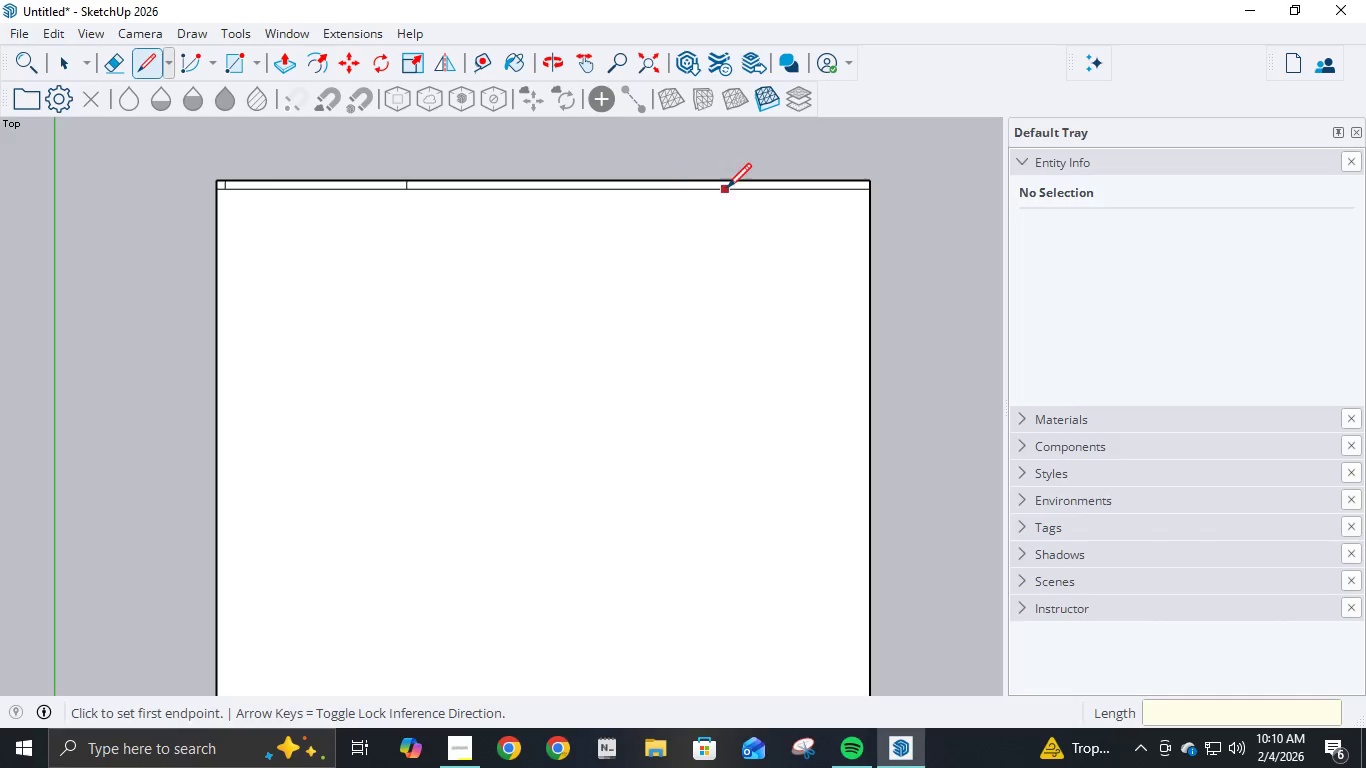 
key(Control+Z)
 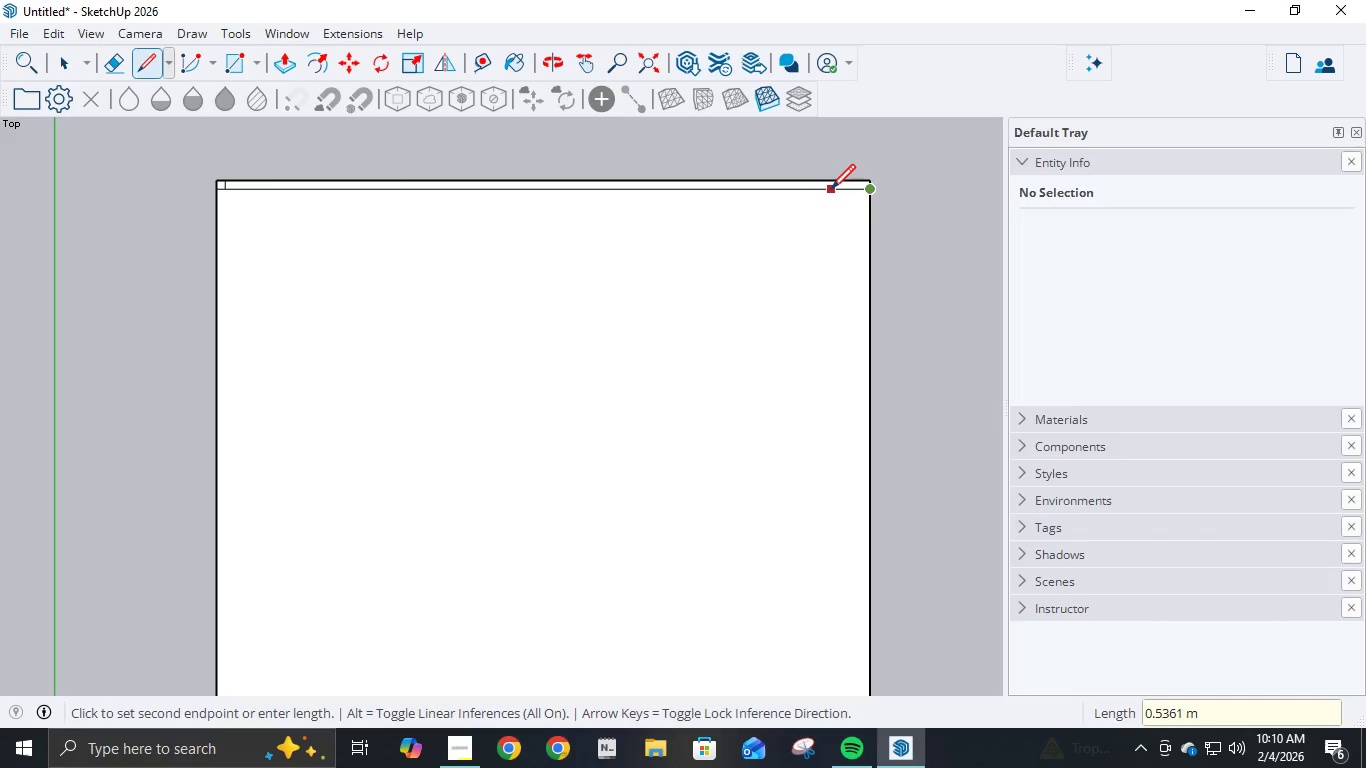 
key(NumpadDecimal)
 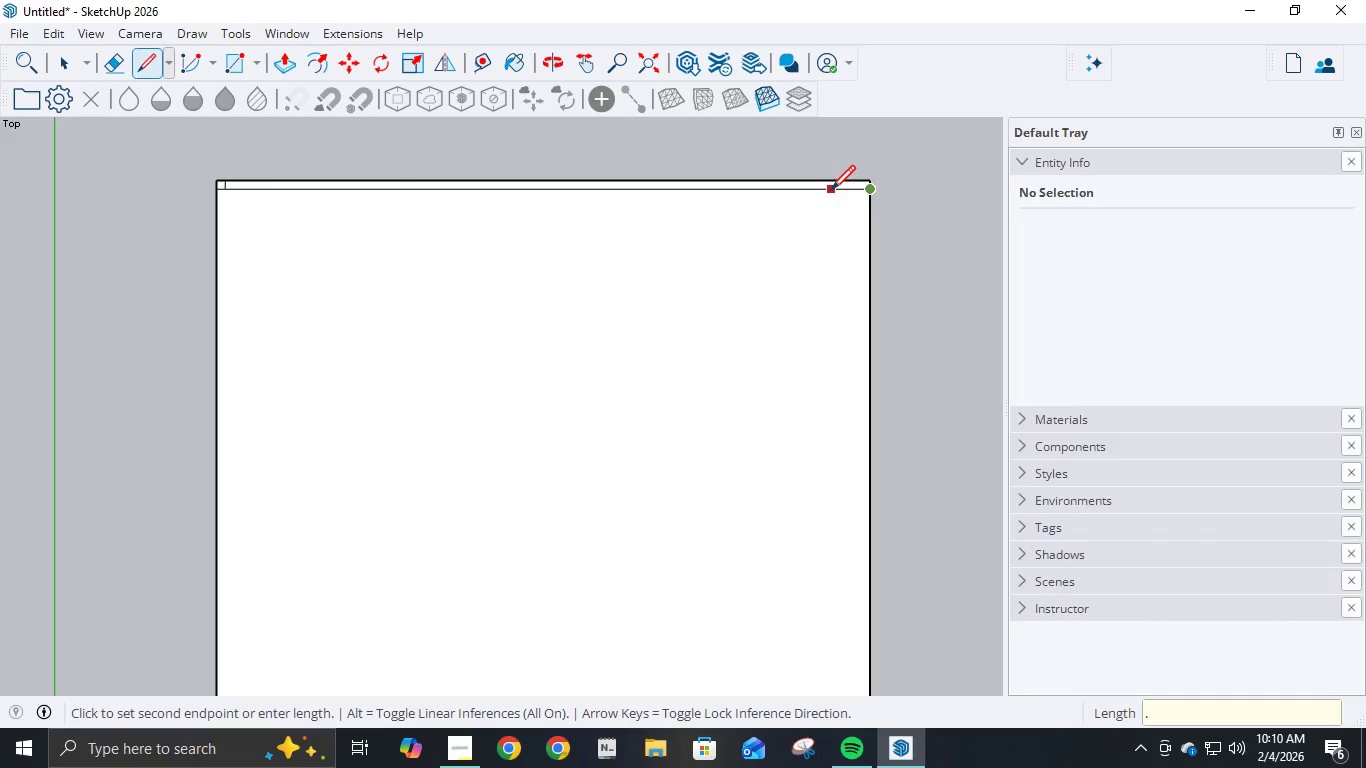 
key(Numpad1)
 